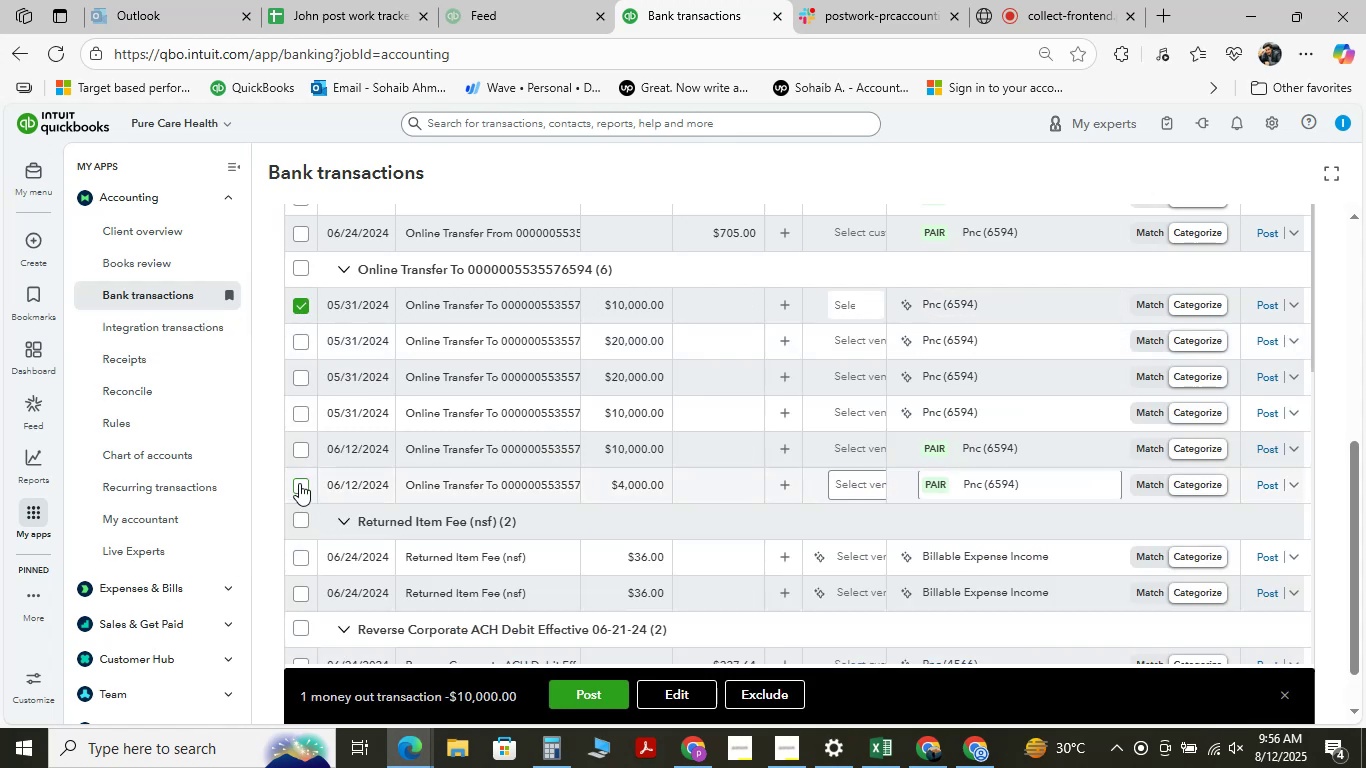 
key(Shift+ShiftLeft)
 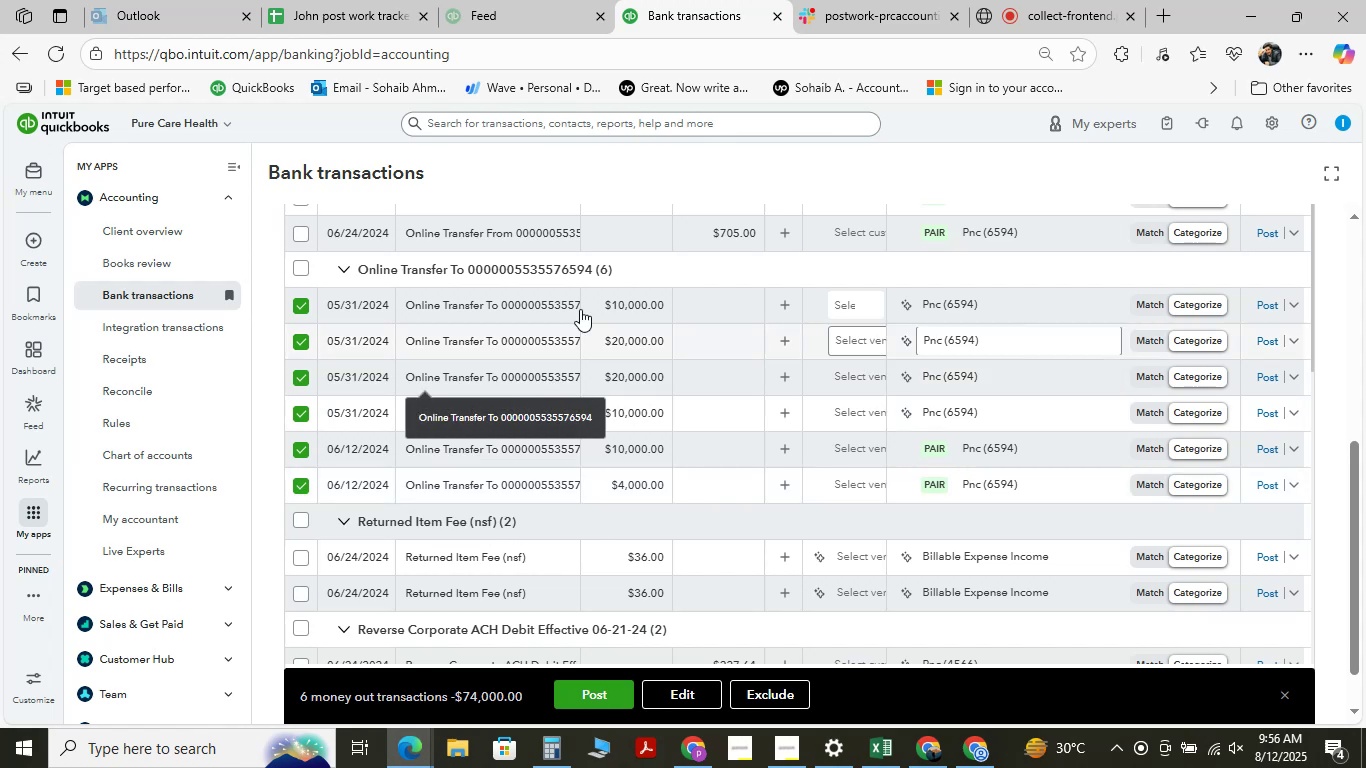 
wait(5.84)
 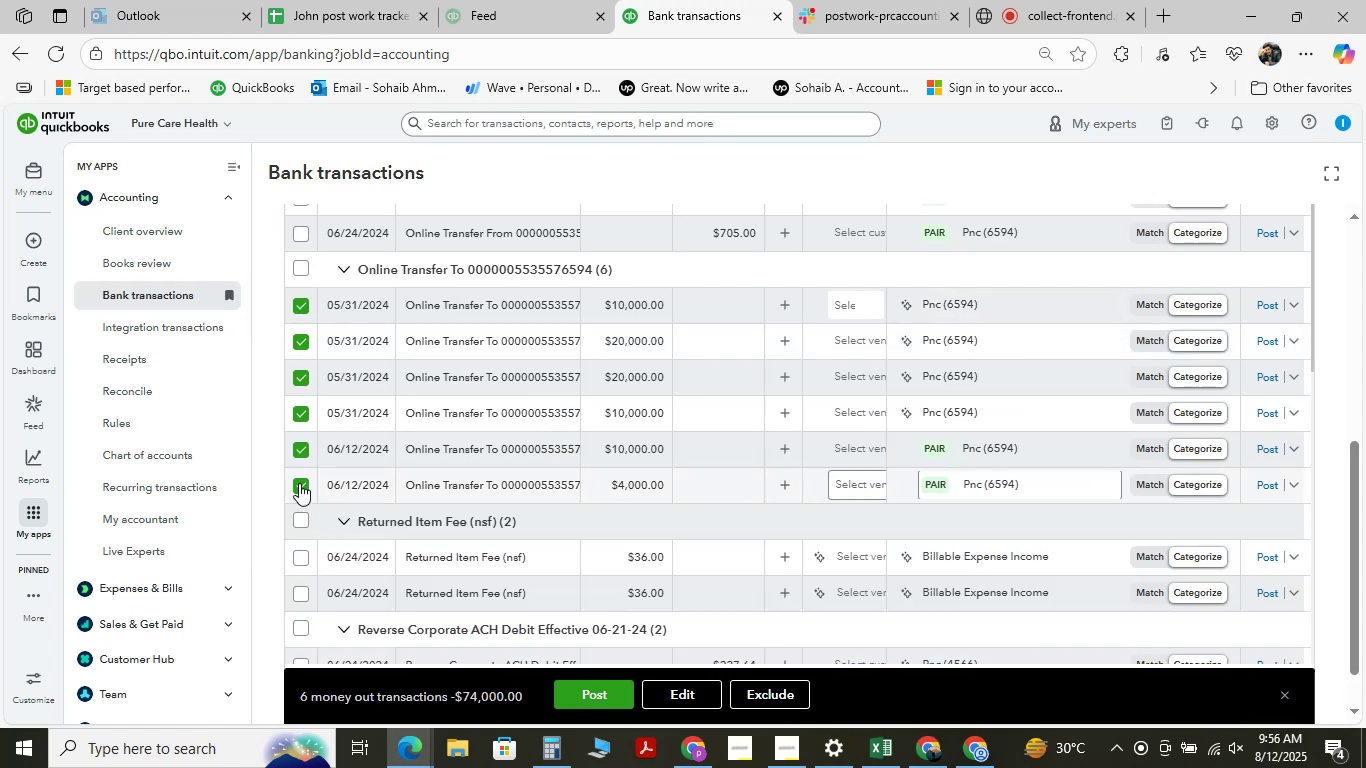 
left_click([688, 684])
 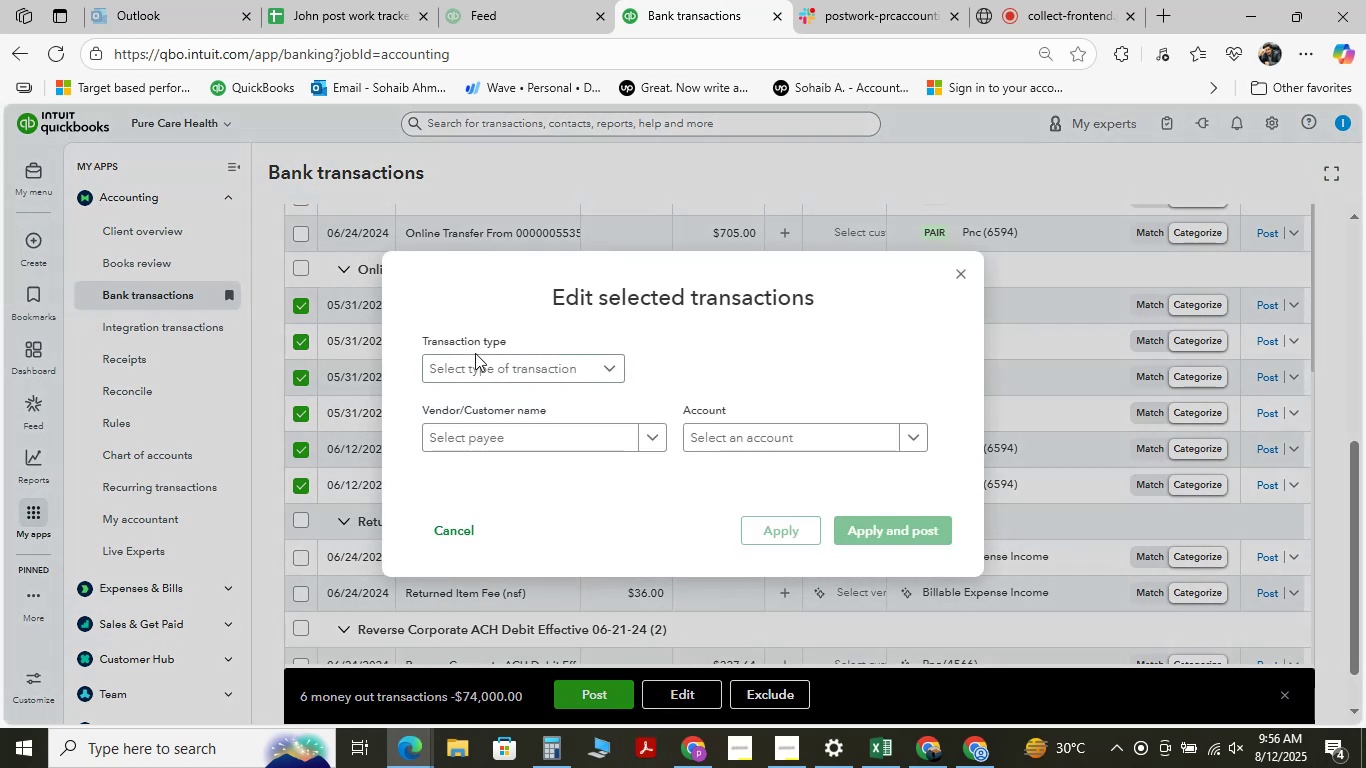 
left_click([499, 376])
 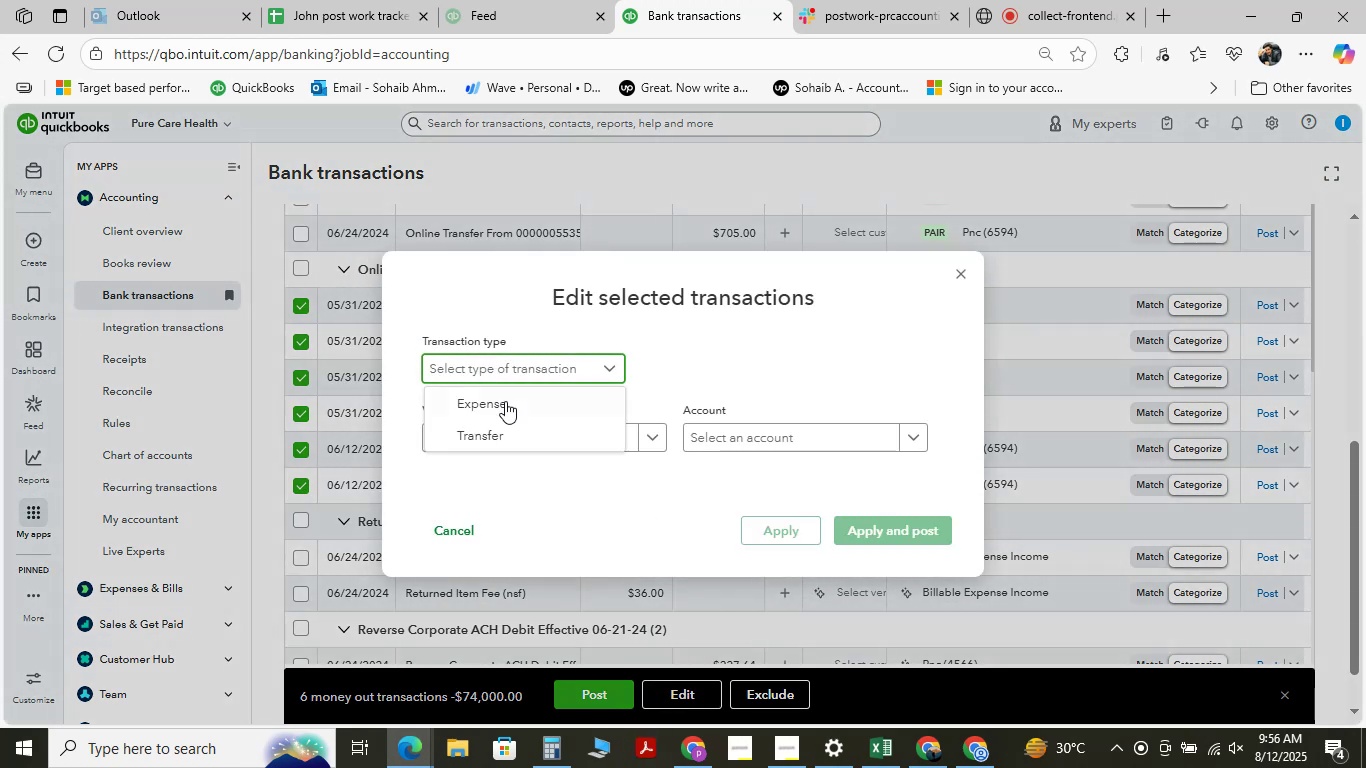 
left_click([505, 406])
 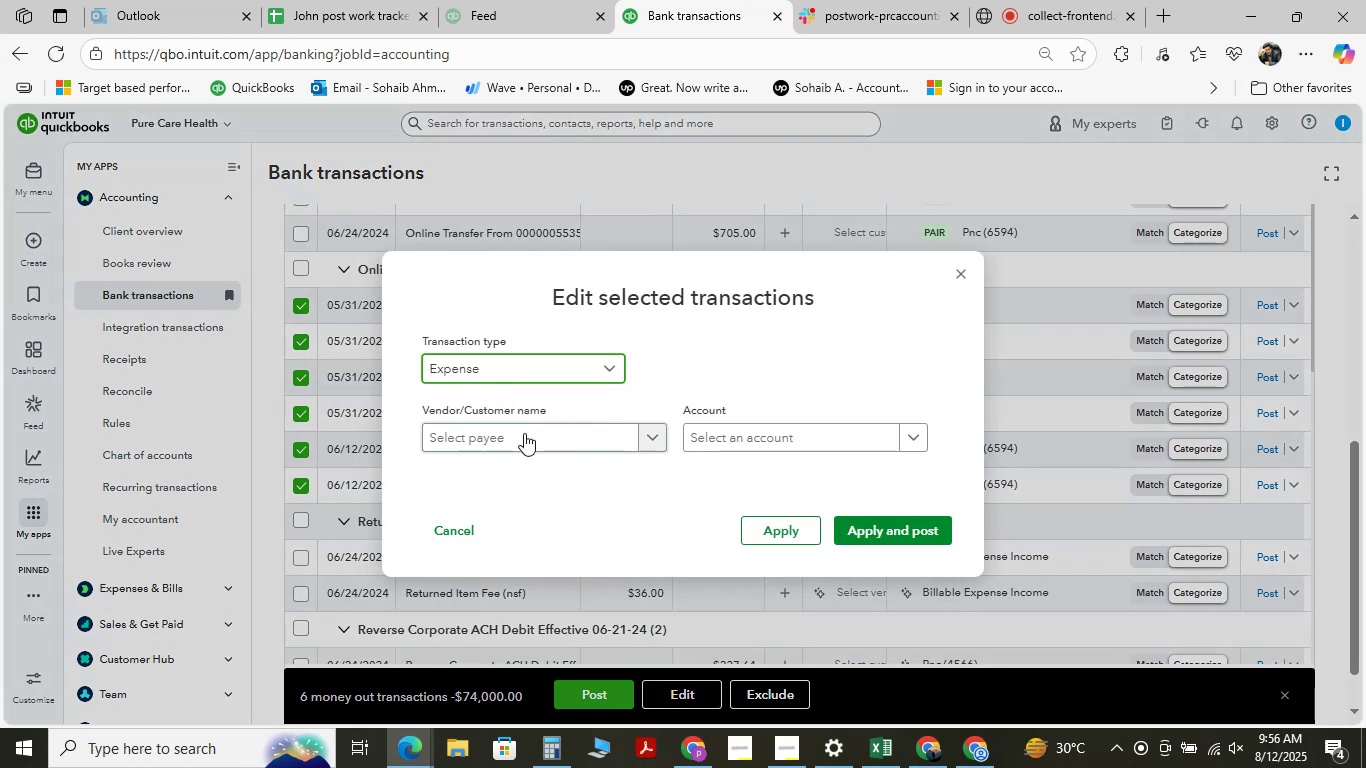 
left_click([527, 438])
 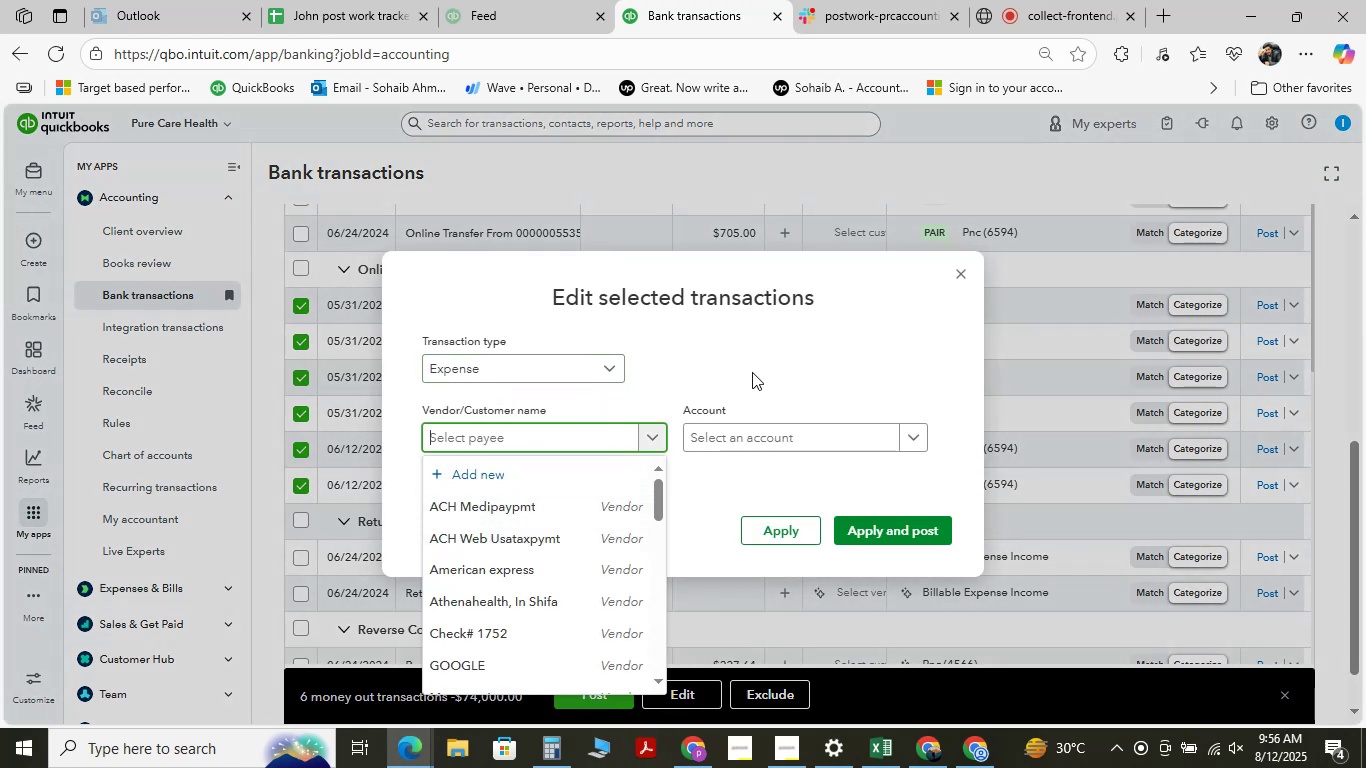 
type(ONLINE Transfr)
 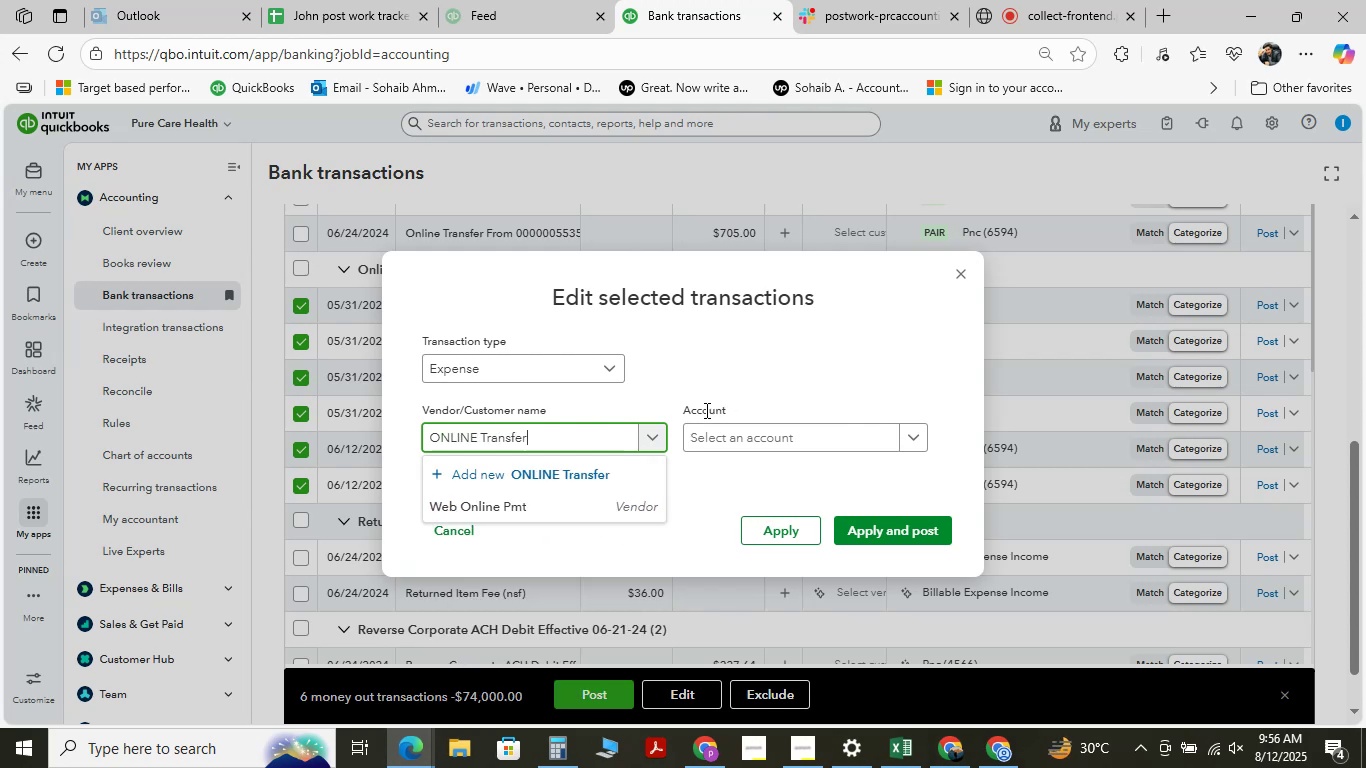 
left_click([566, 481])
 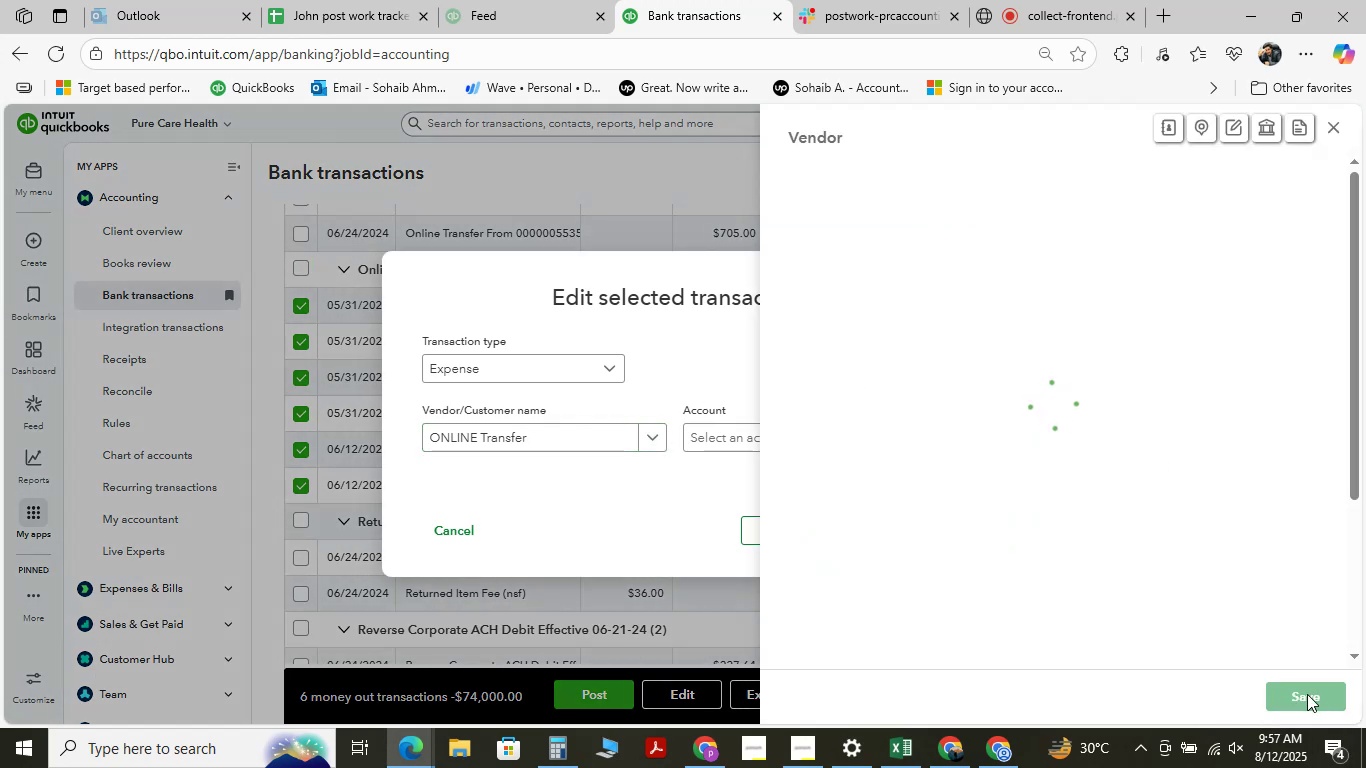 
left_click([1307, 694])
 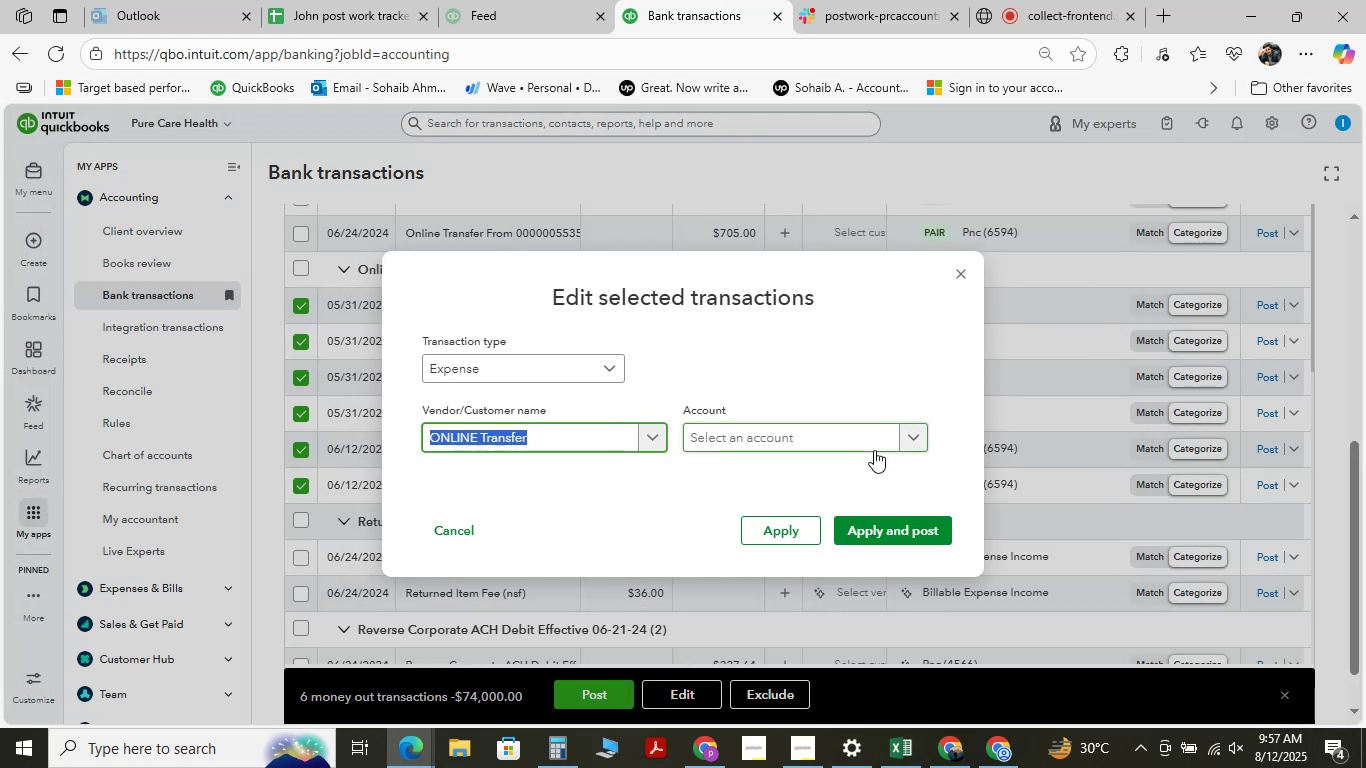 
wait(5.54)
 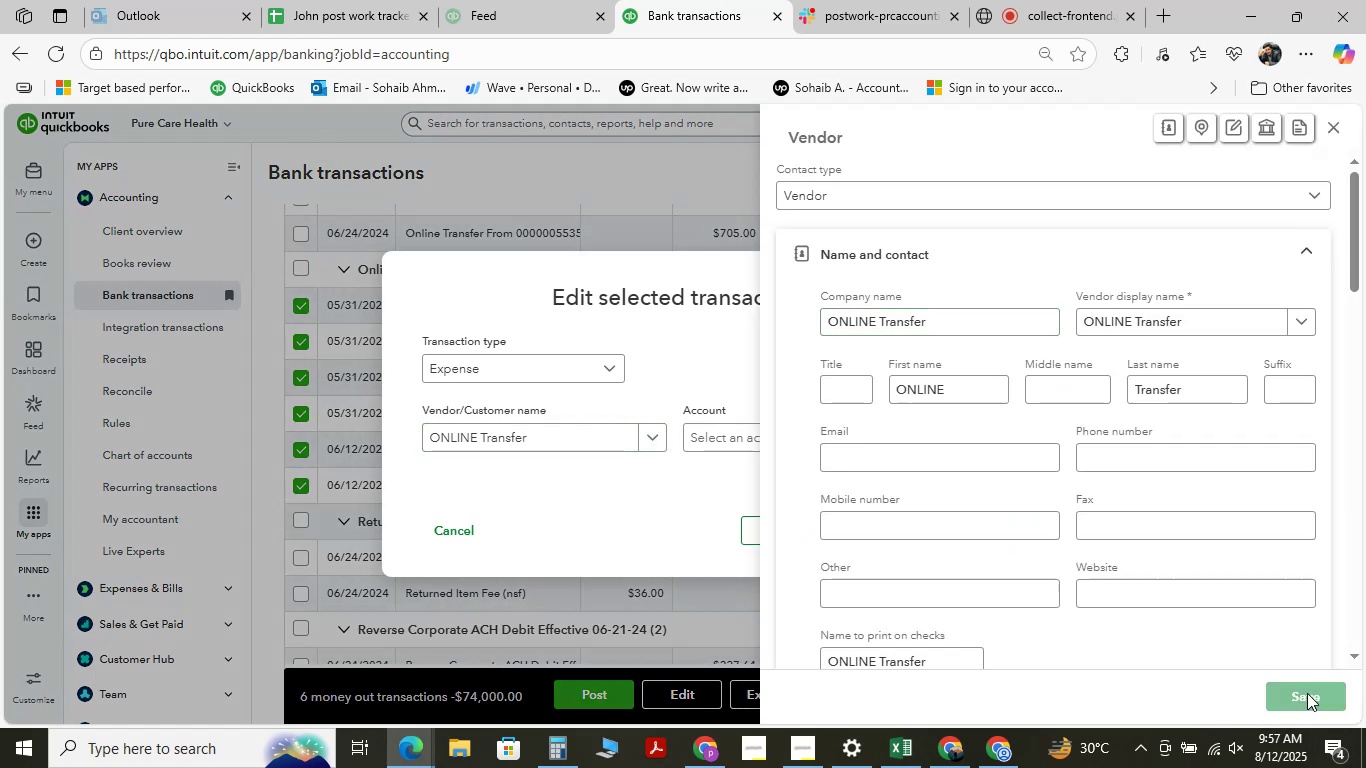 
left_click([917, 433])
 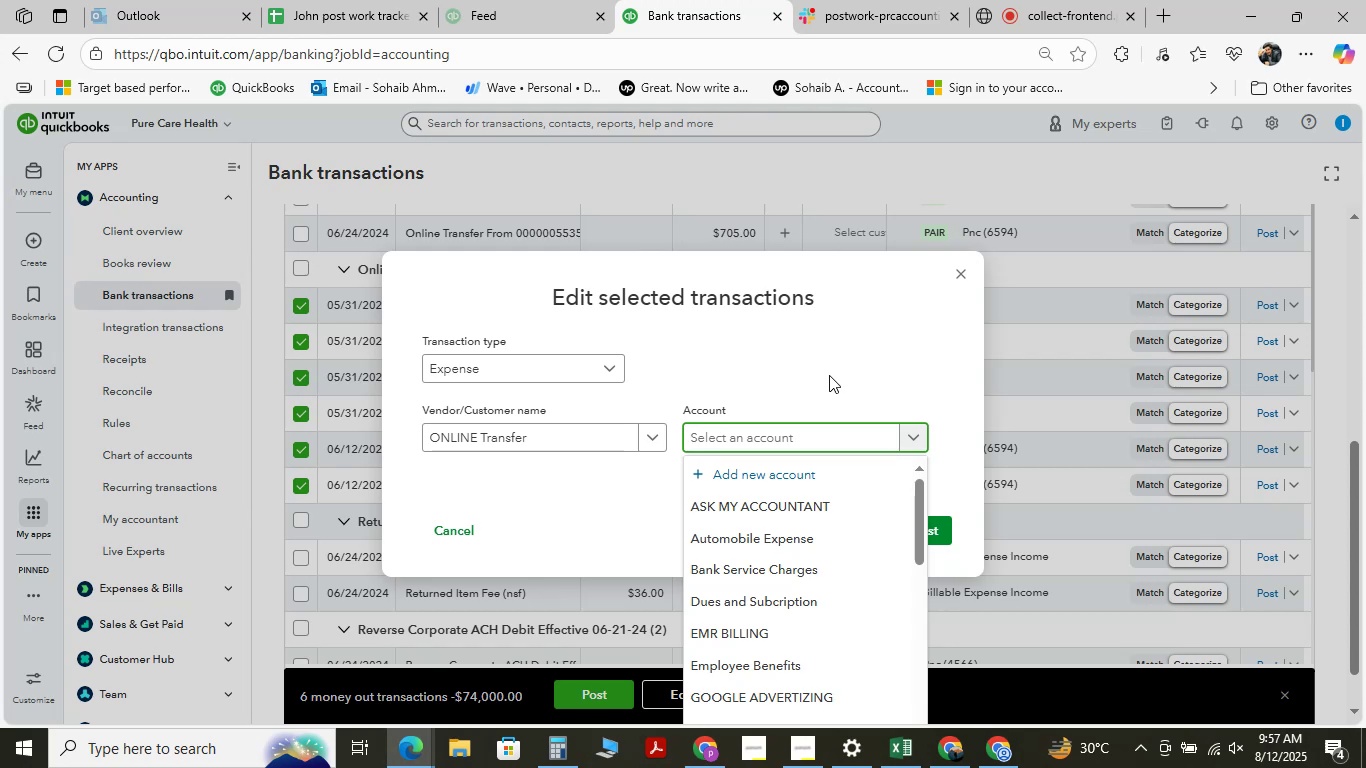 
wait(30.2)
 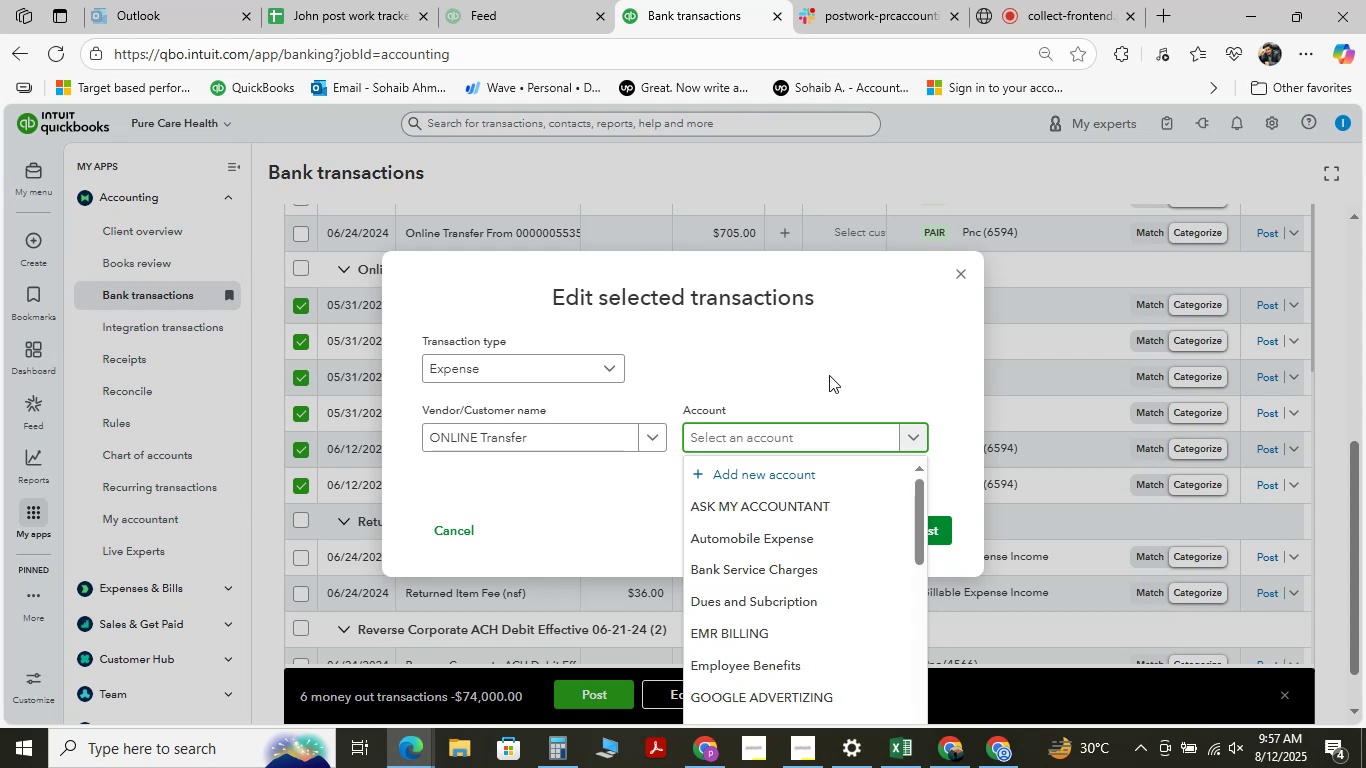 
left_click([805, 515])
 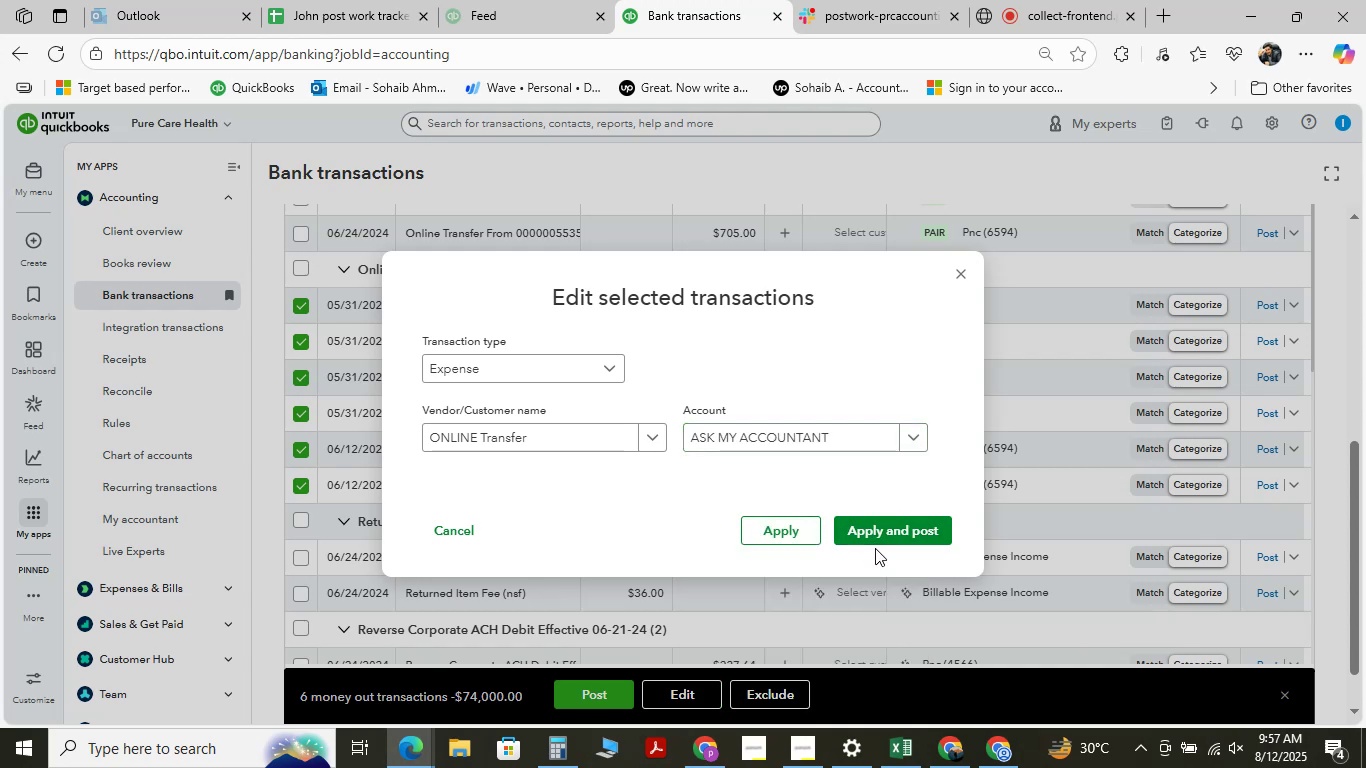 
left_click([887, 536])
 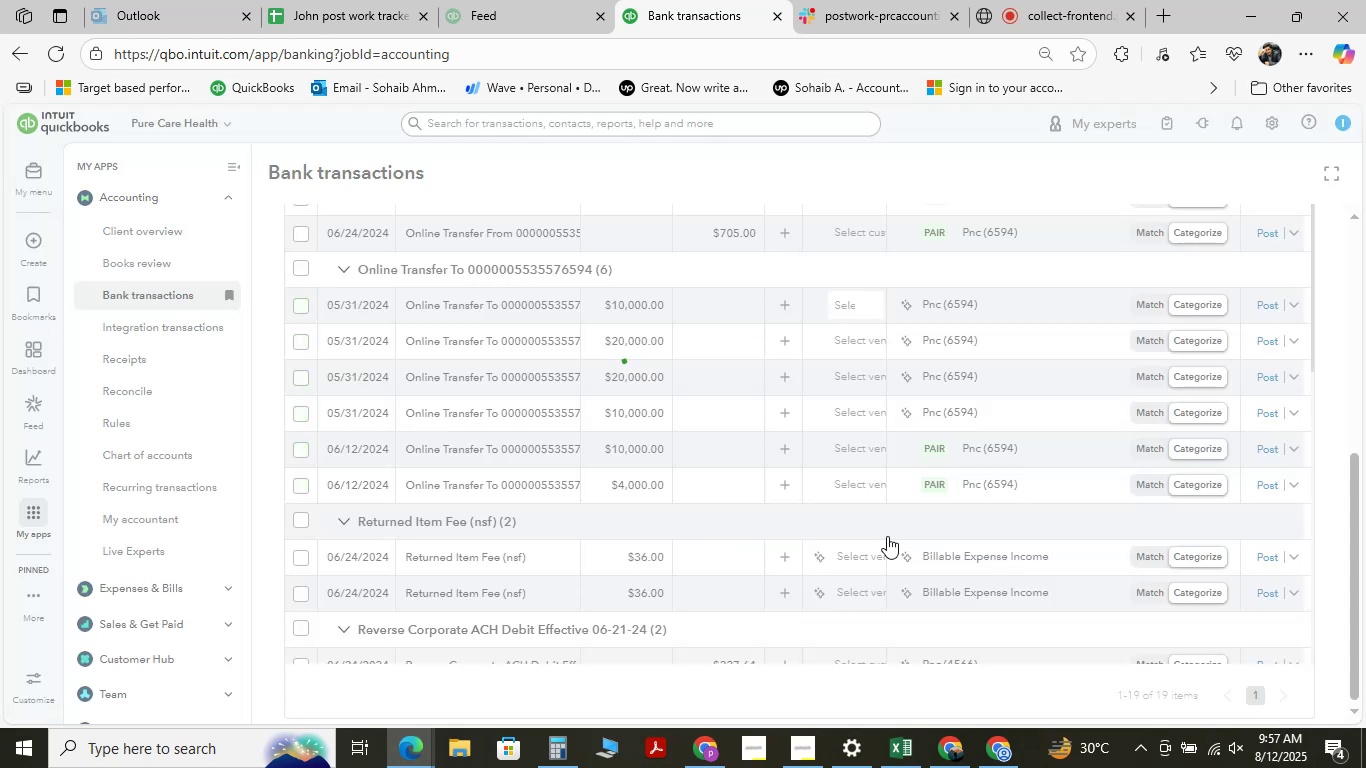 
left_click([1064, 0])
 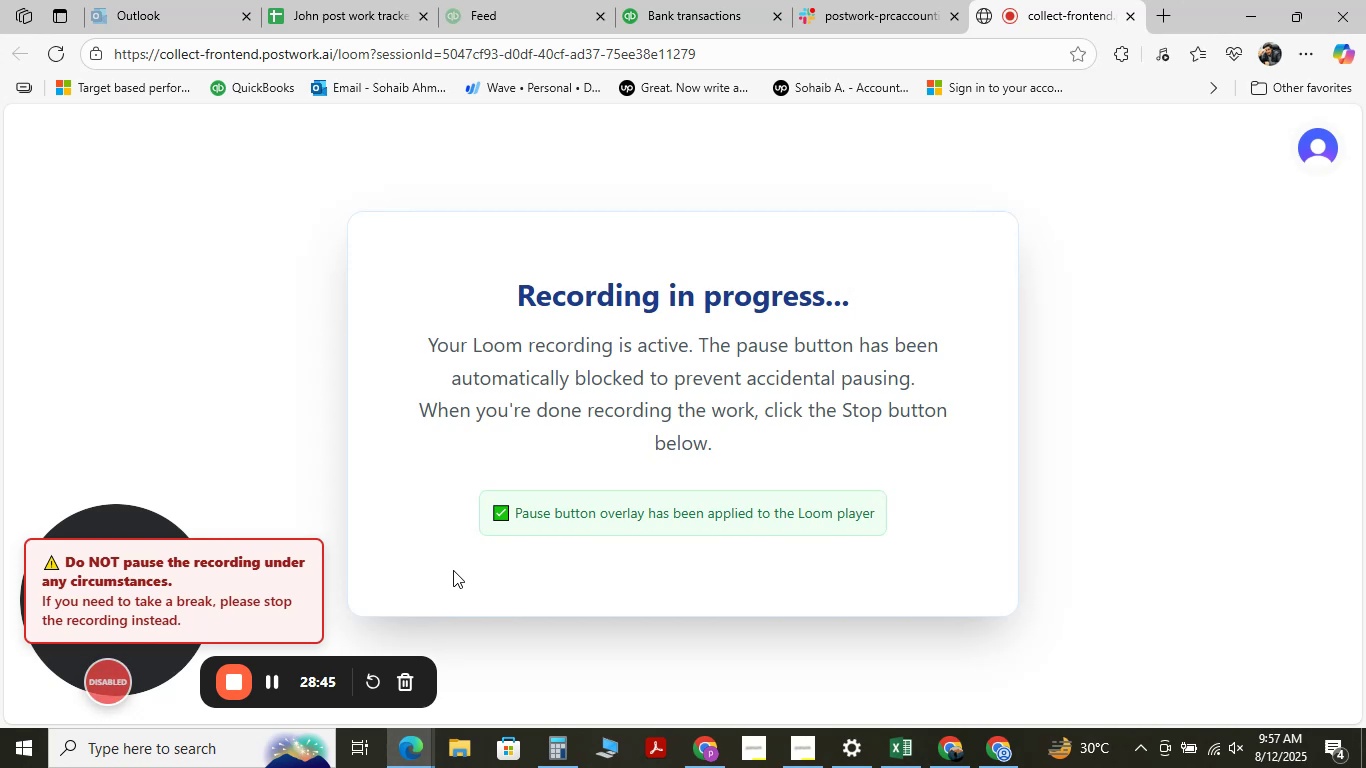 
wait(12.86)
 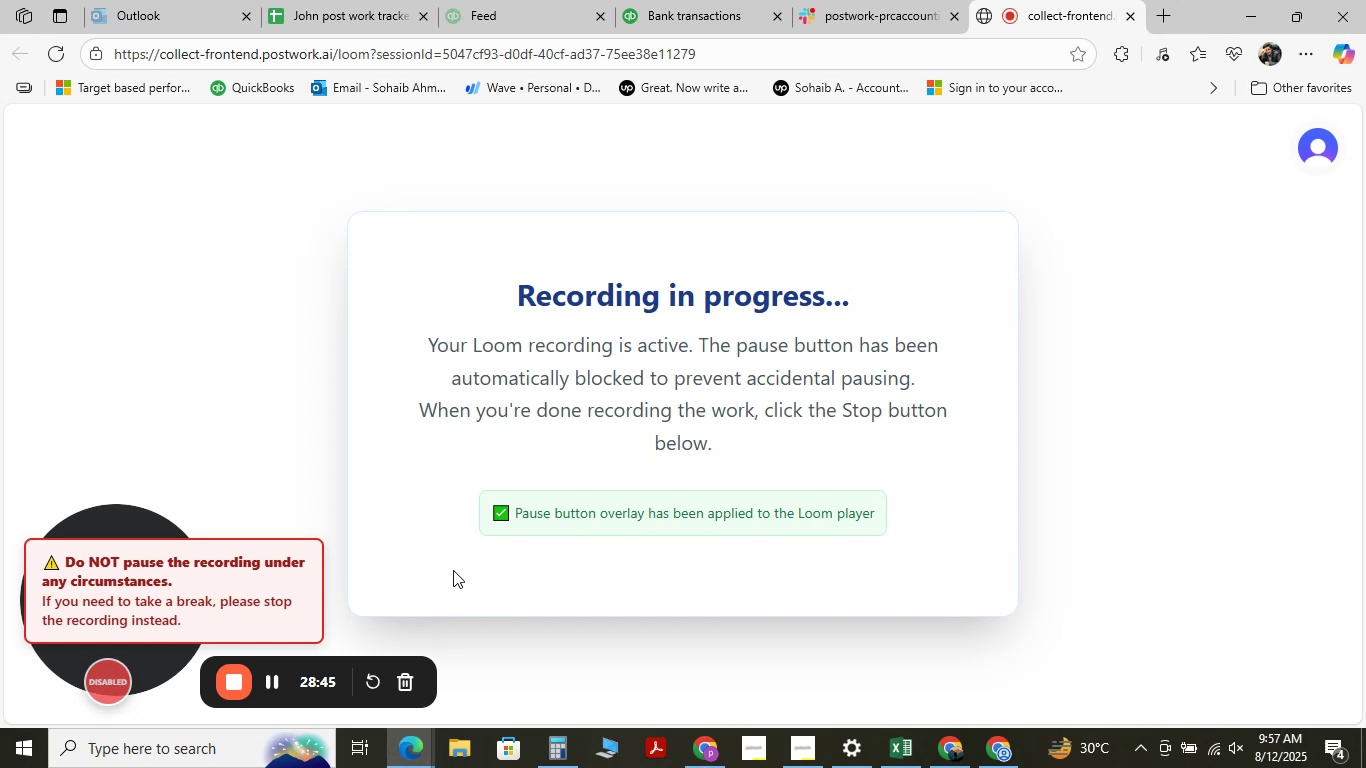 
left_click([900, 0])
 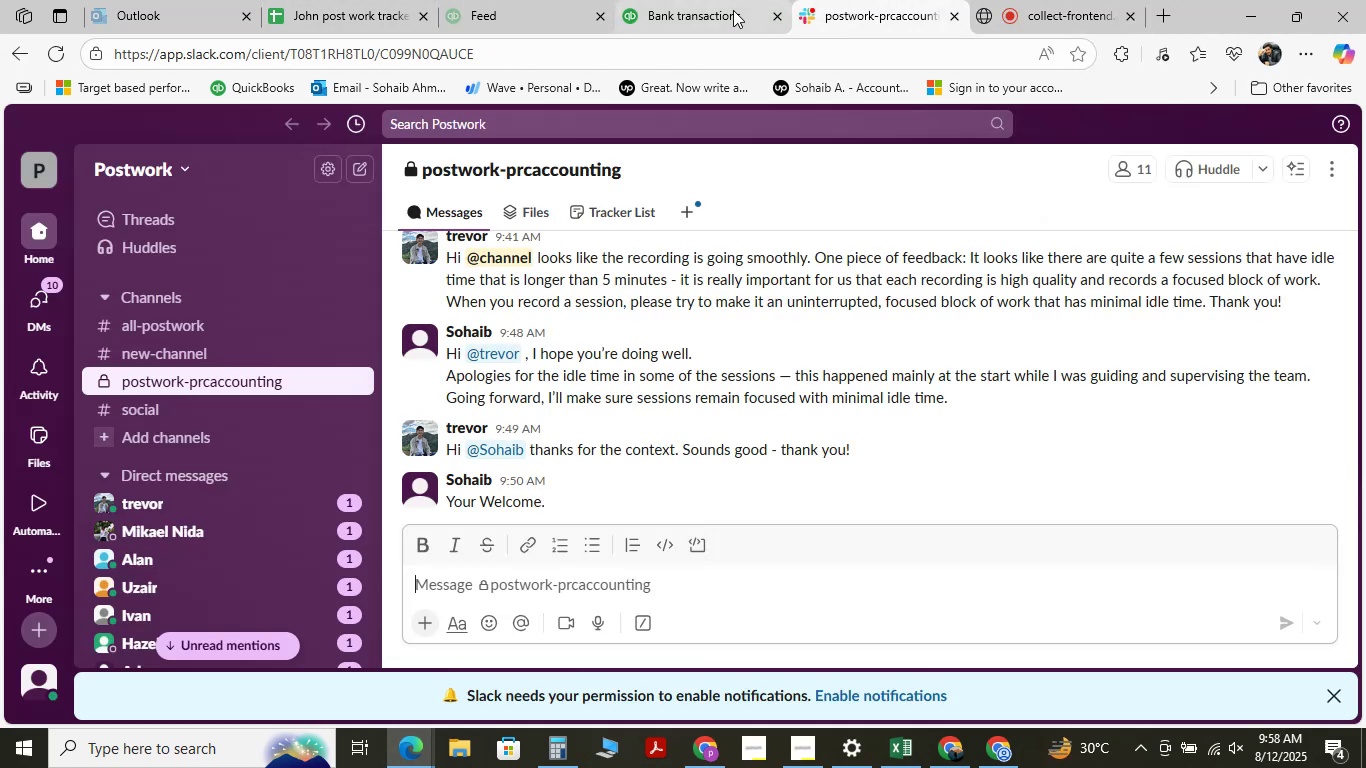 
left_click([733, 10])
 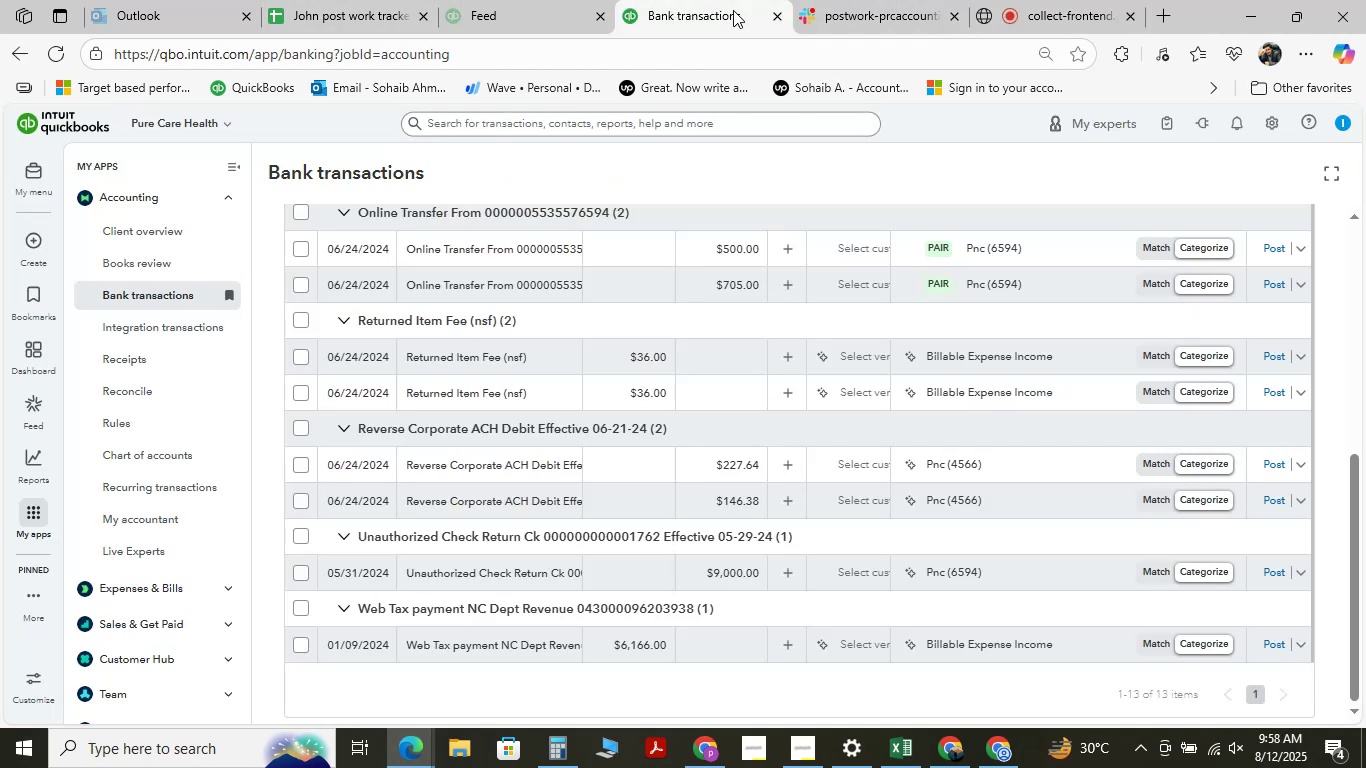 
mouse_move([463, 0])
 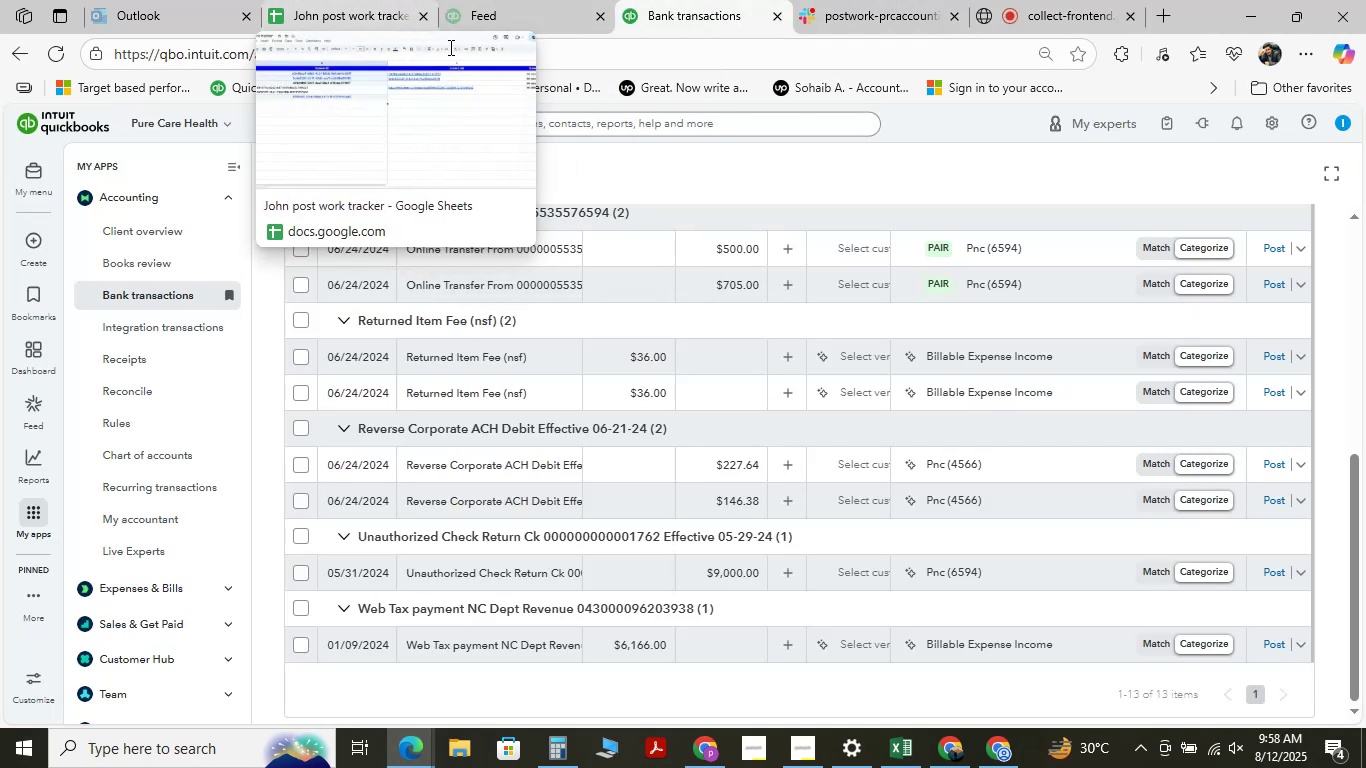 
left_click([545, 11])
 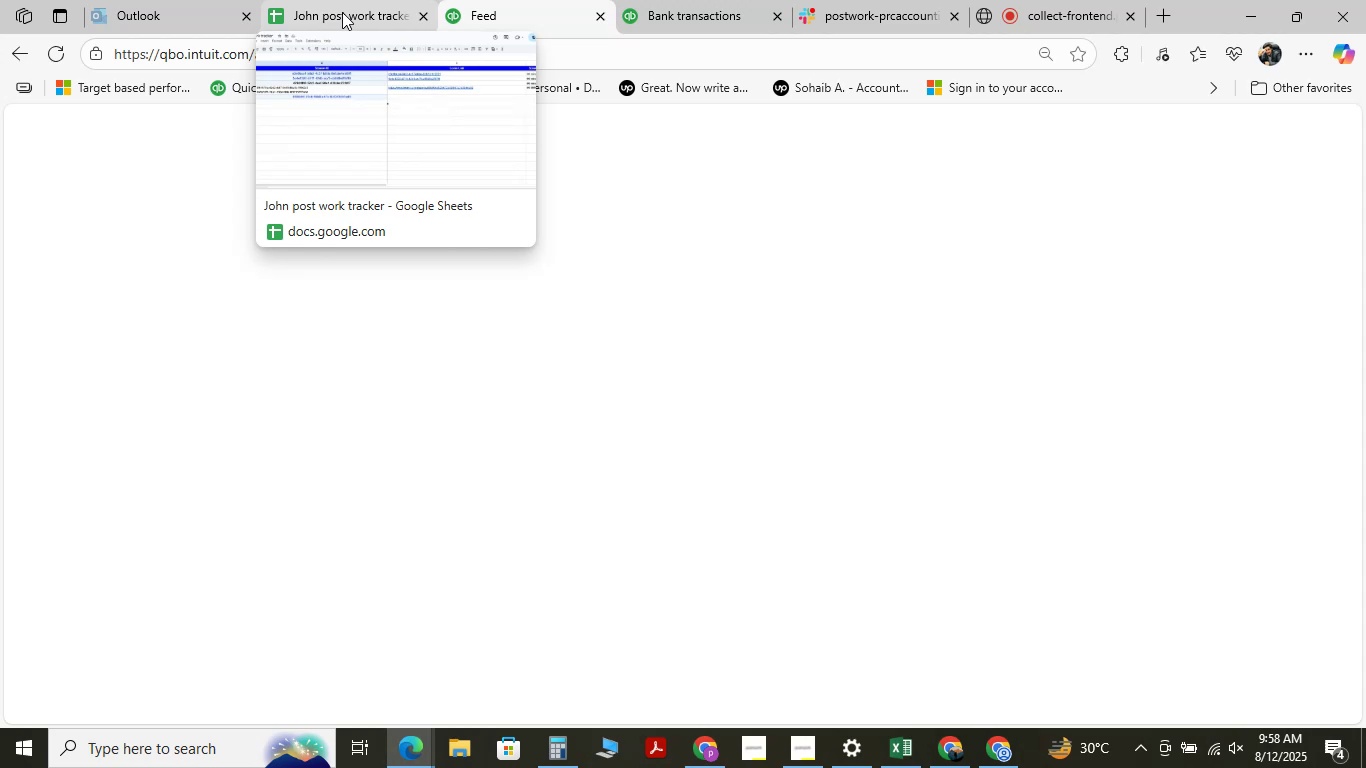 
wait(6.03)
 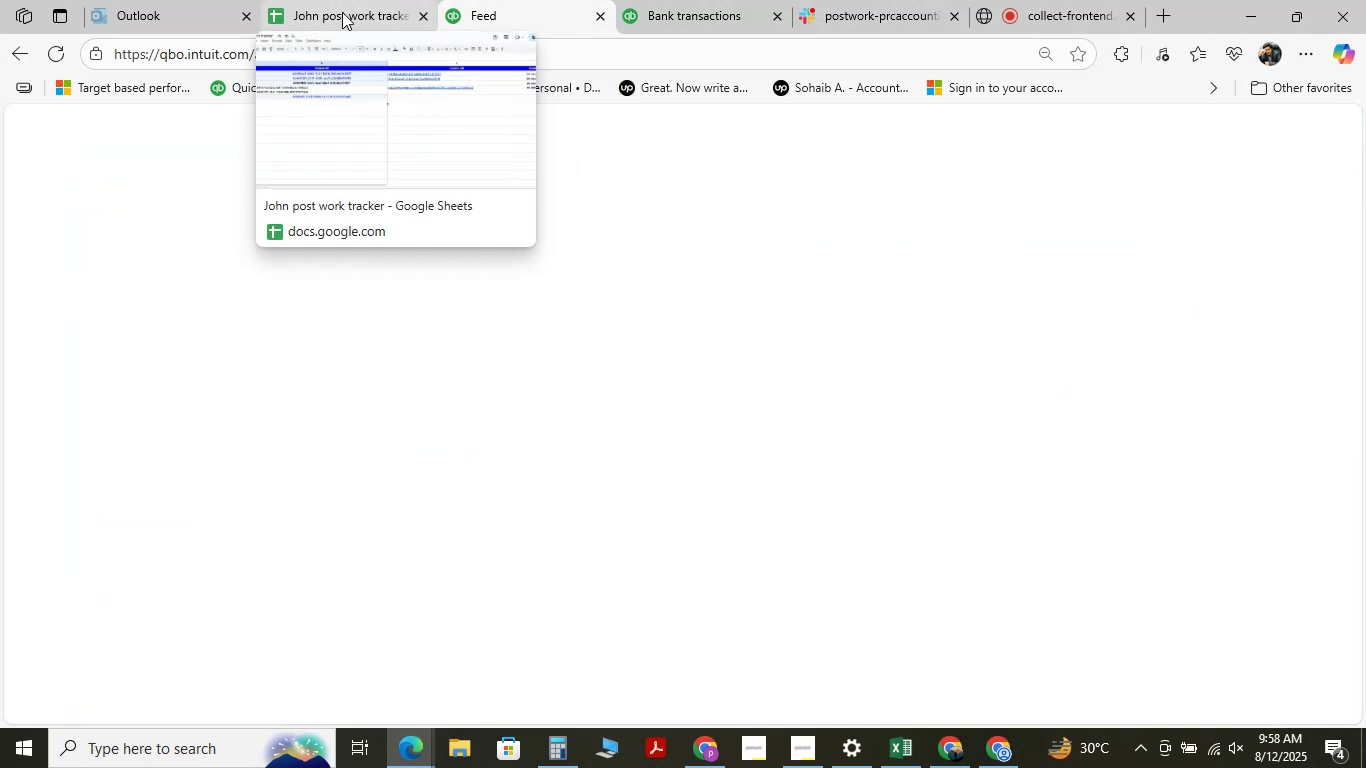 
left_click([342, 12])
 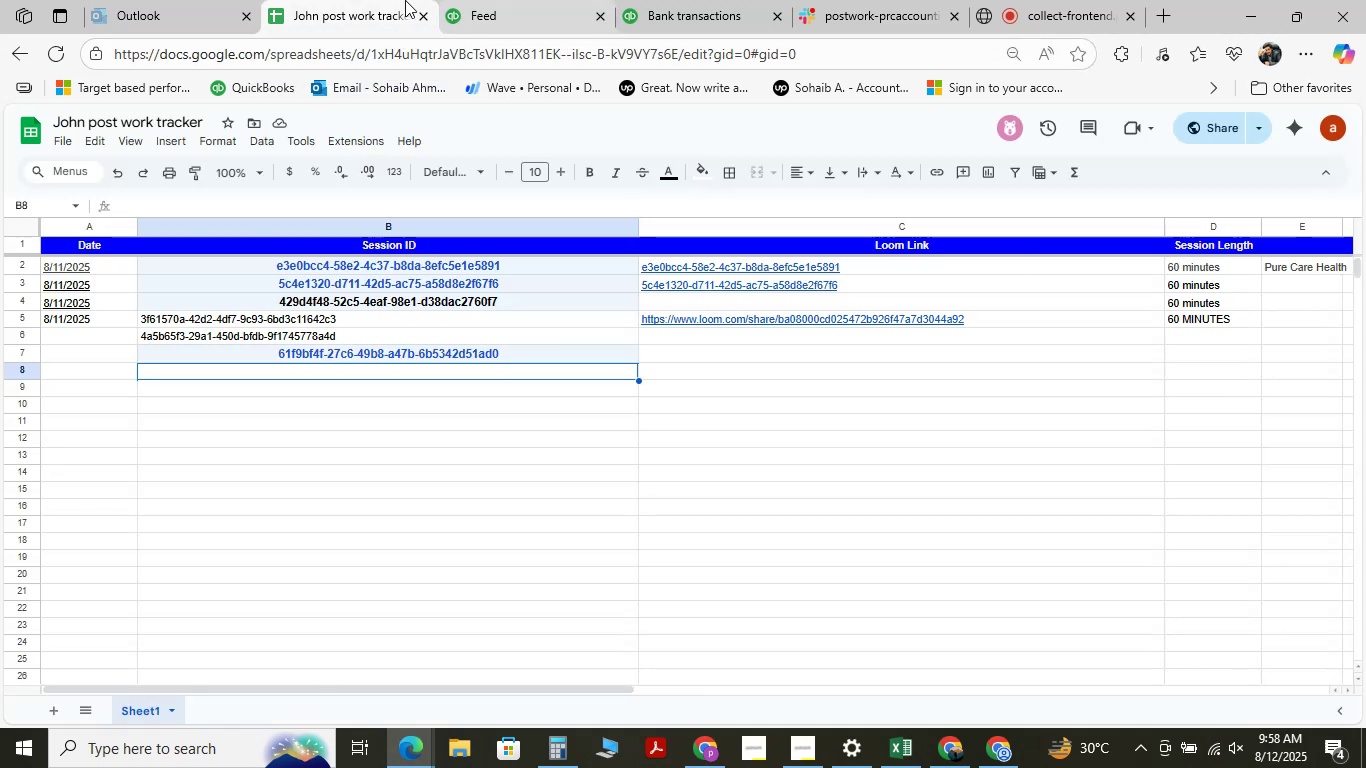 
left_click([709, 7])
 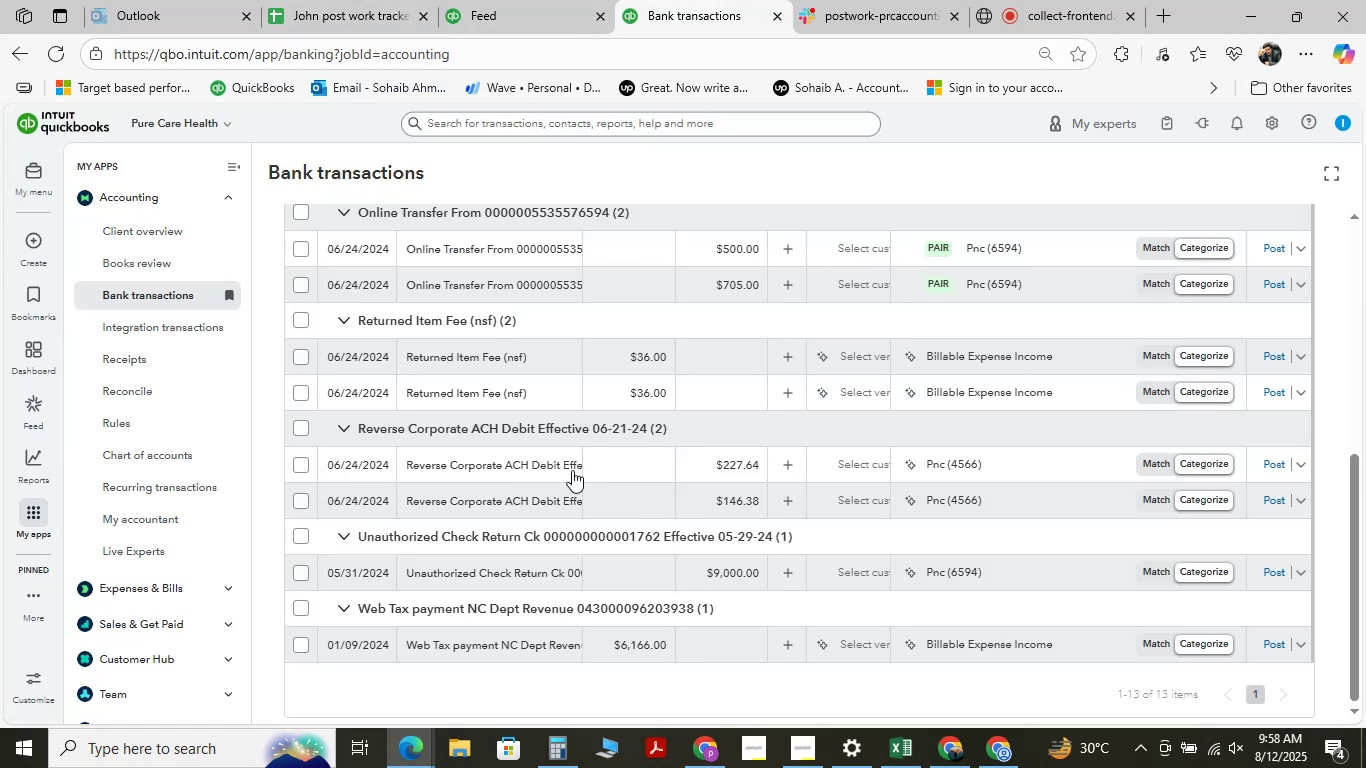 
scroll: coordinate [632, 384], scroll_direction: down, amount: 3.0
 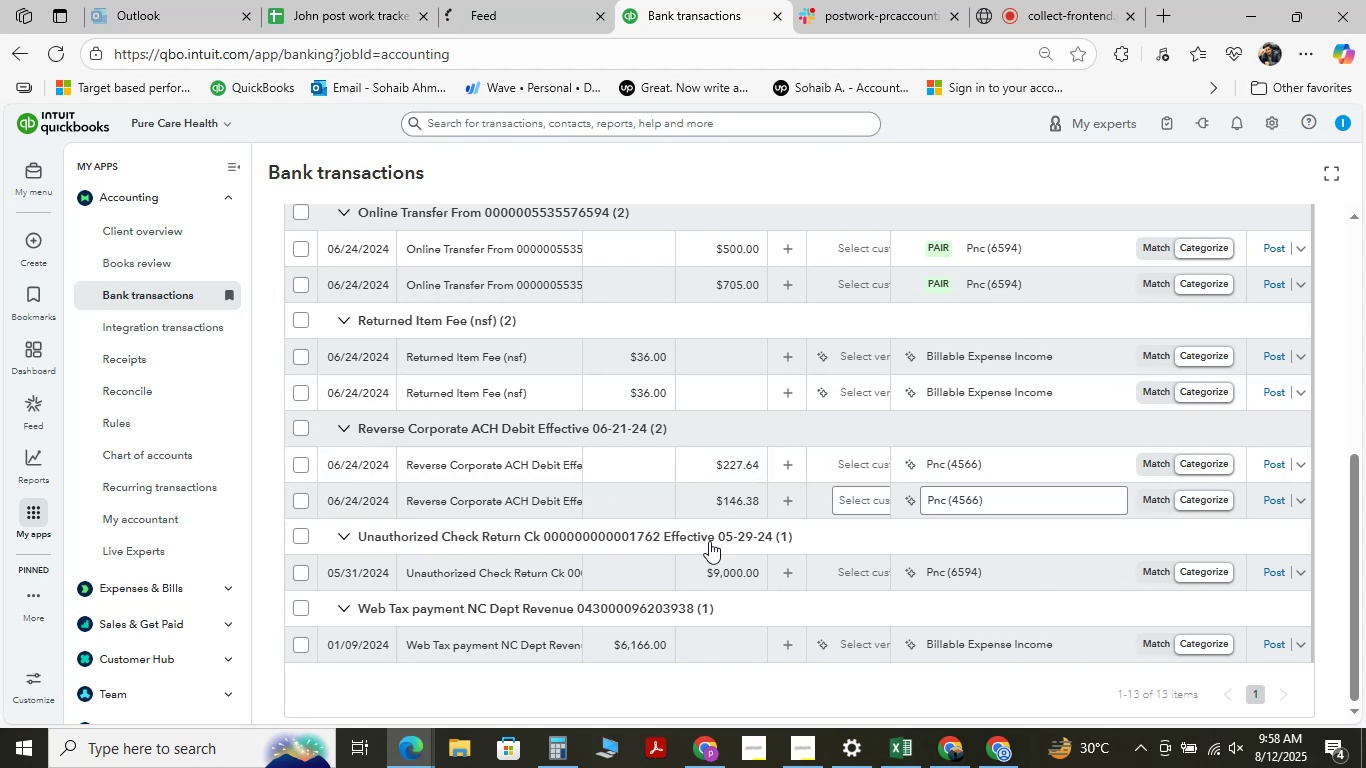 
wait(6.04)
 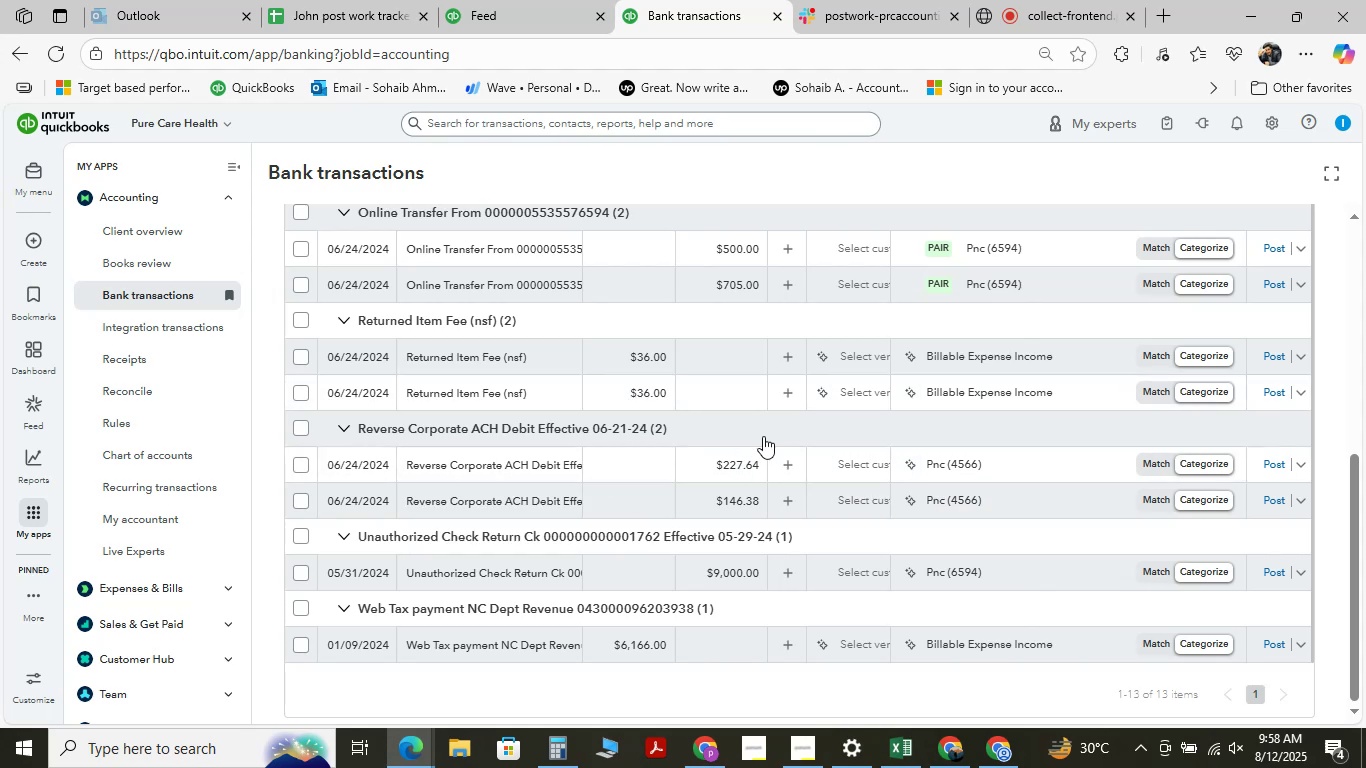 
scroll: coordinate [614, 569], scroll_direction: up, amount: 7.0
 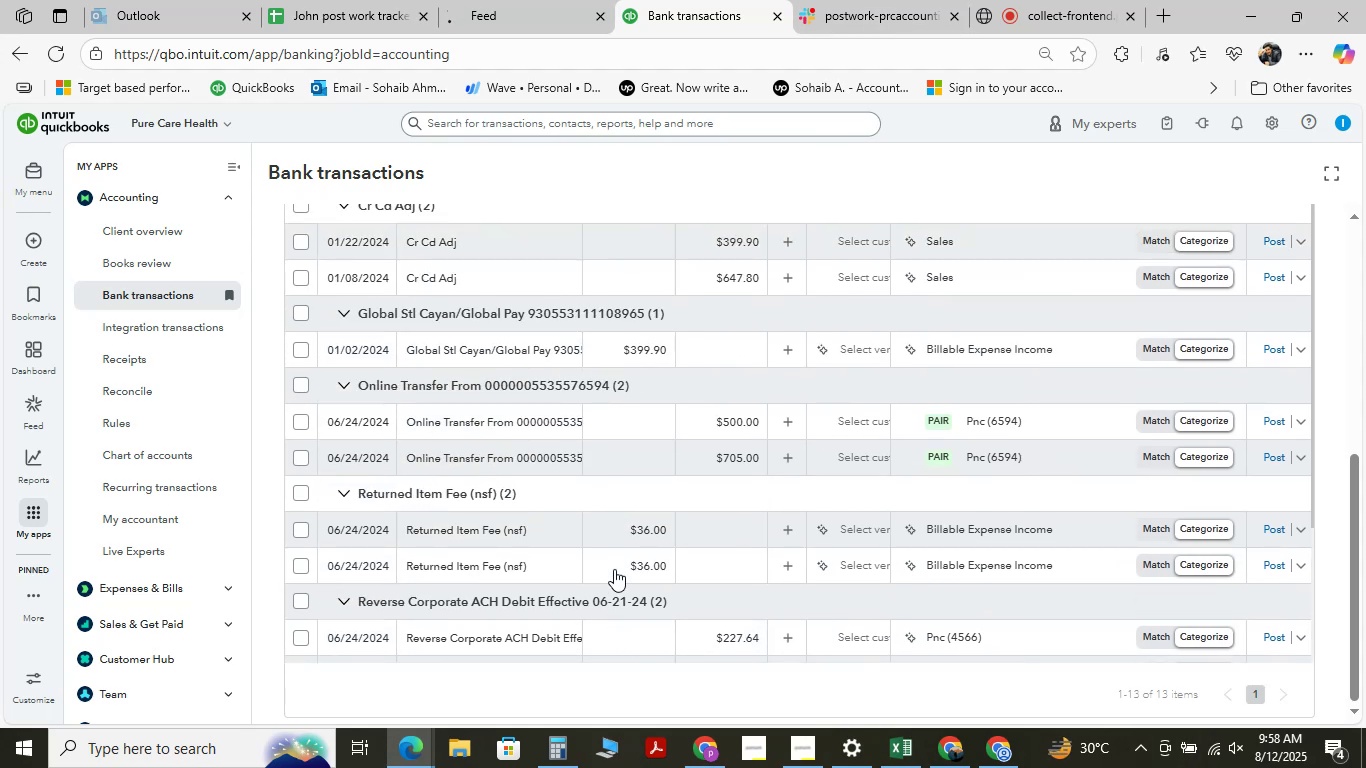 
mouse_move([526, 427])
 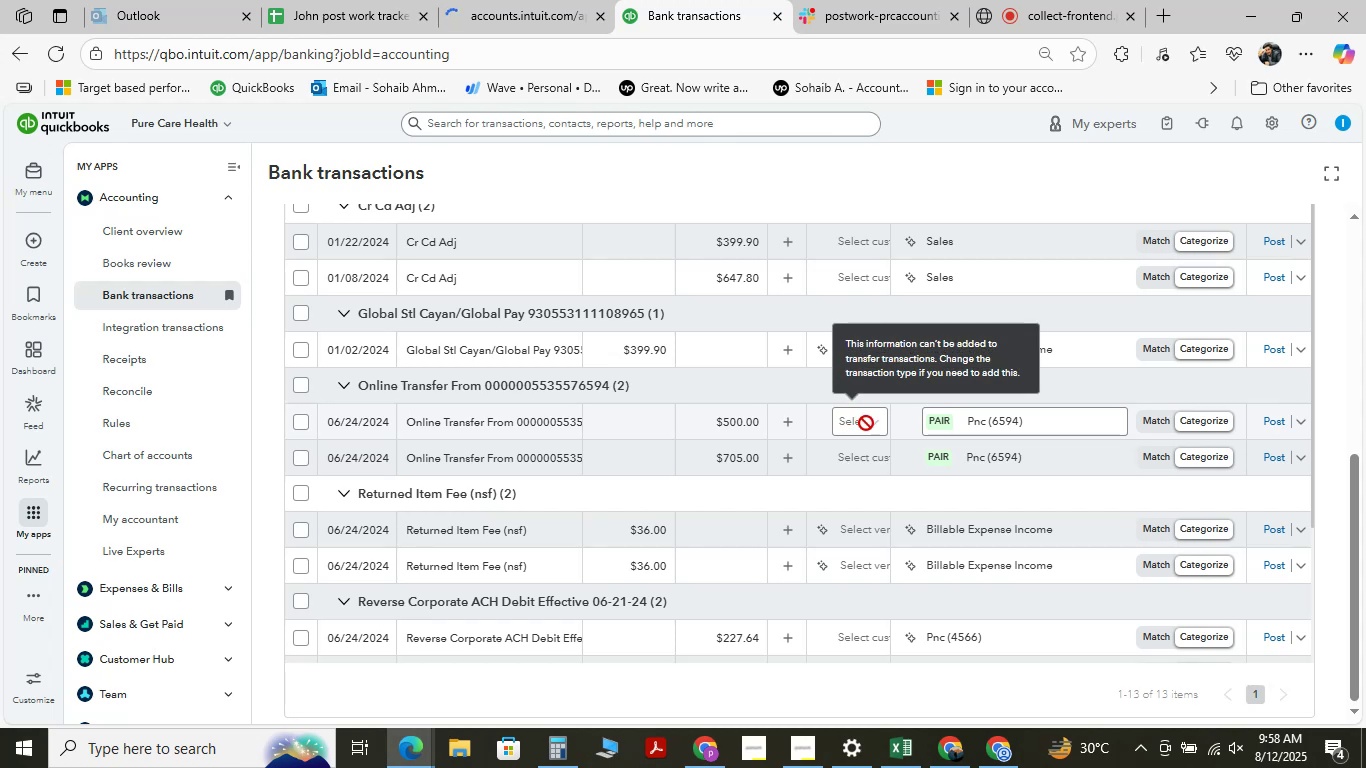 
left_click([855, 430])
 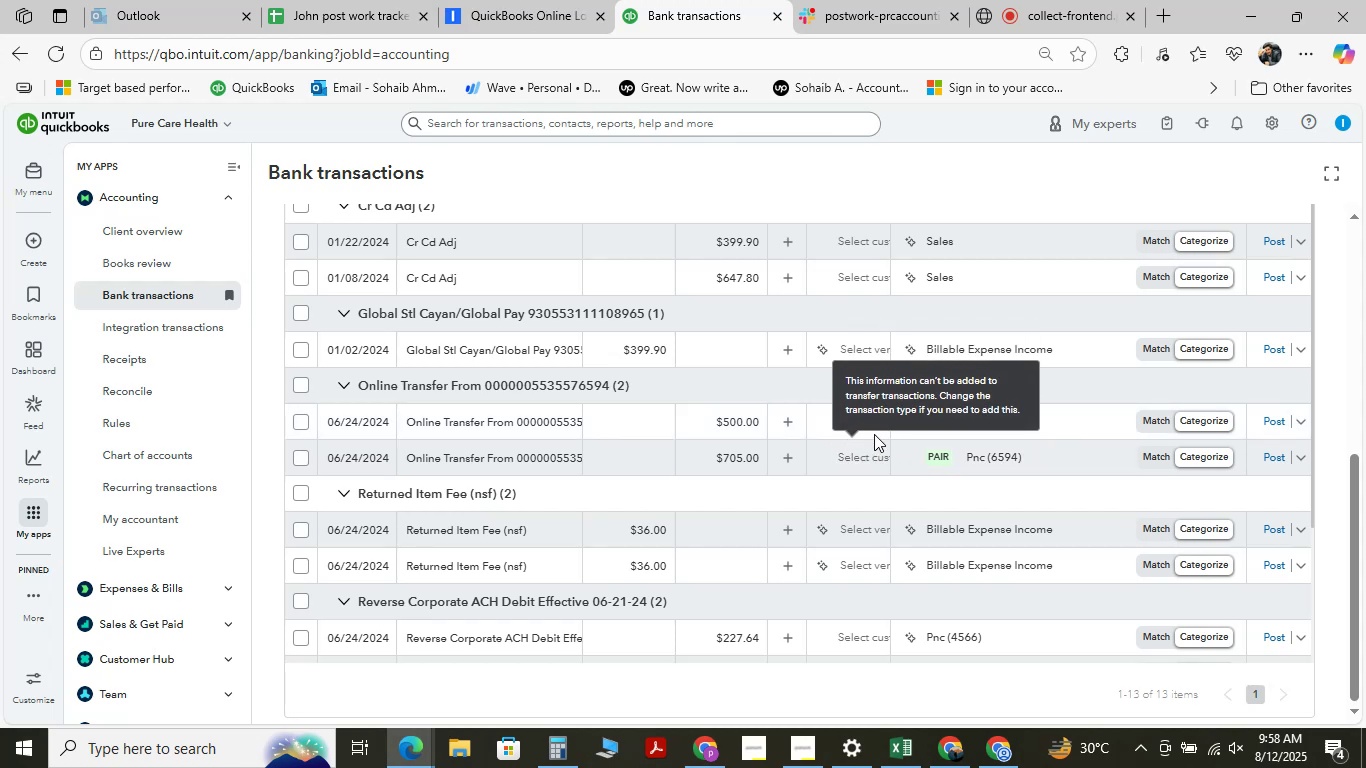 
wait(5.99)
 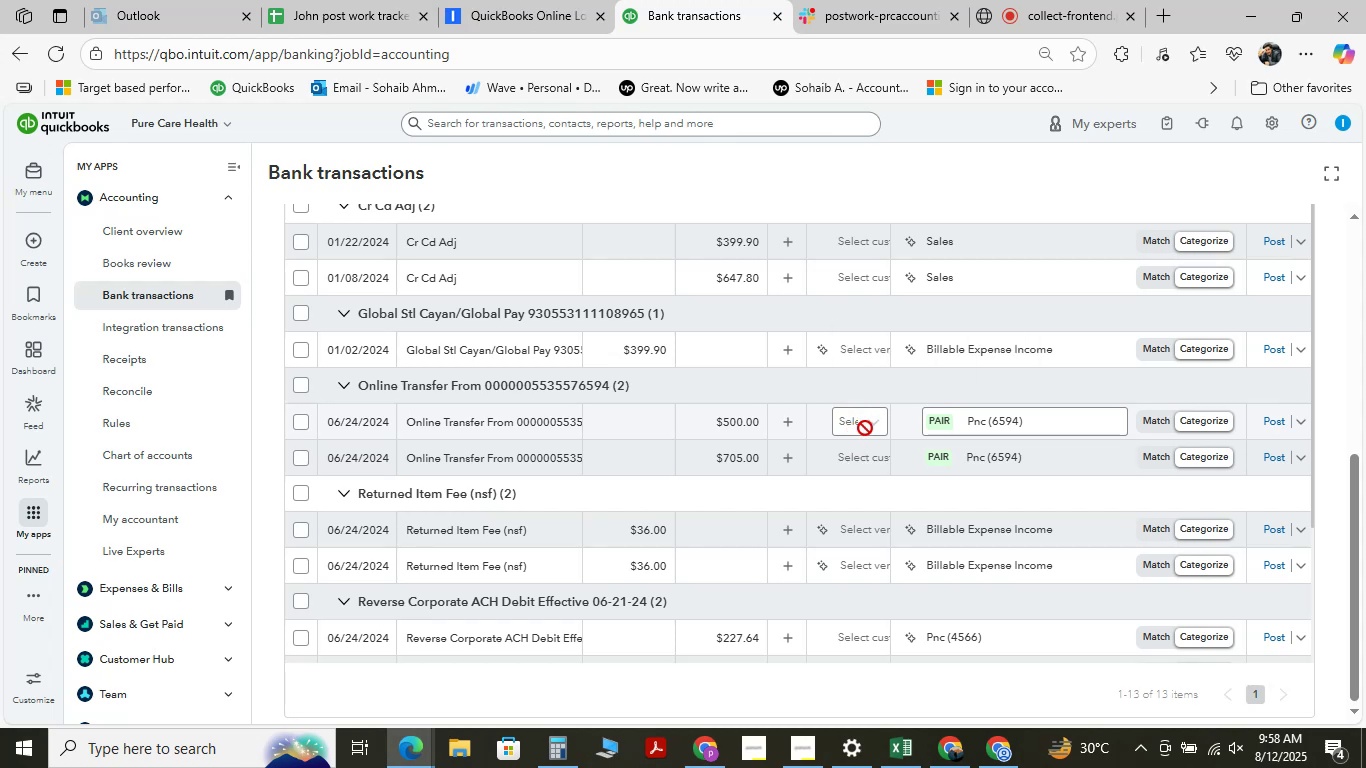 
mouse_move([851, 432])
 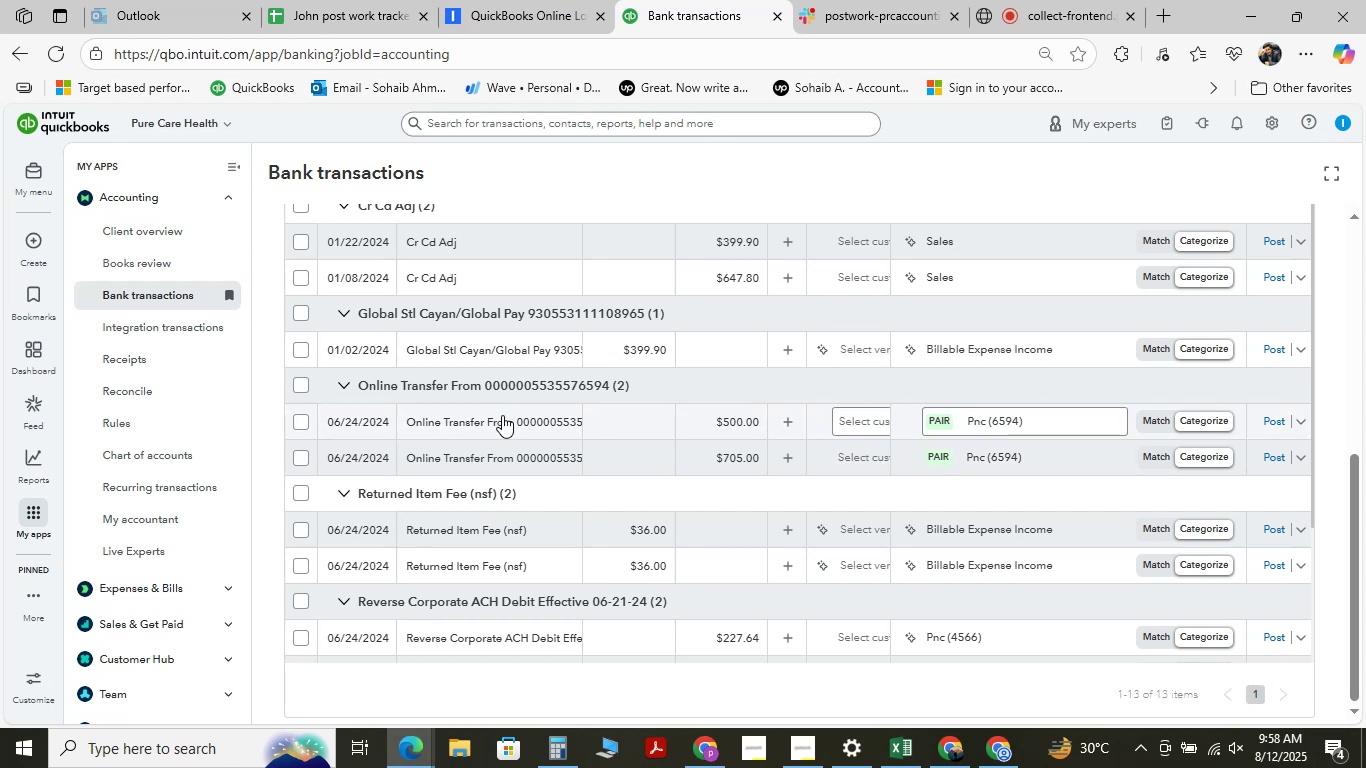 
left_click([502, 419])
 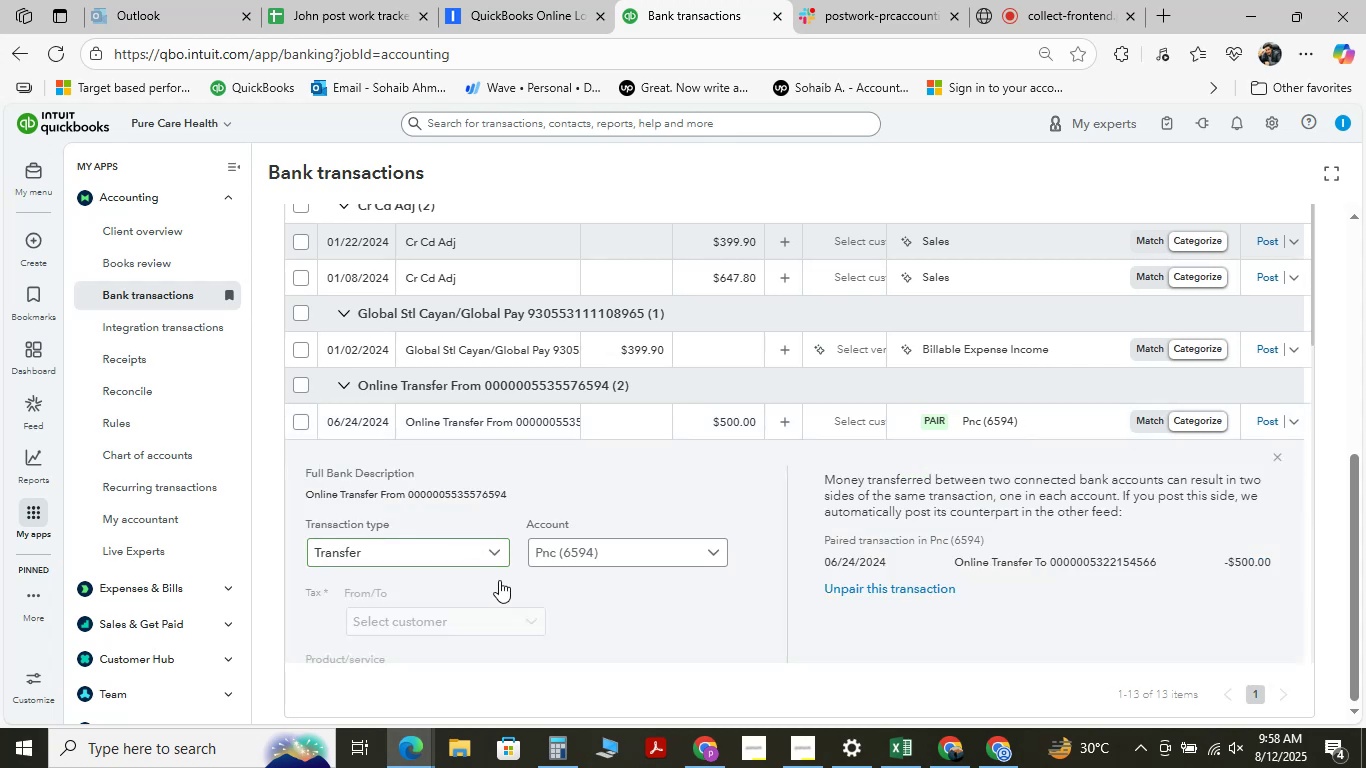 
scroll: coordinate [464, 487], scroll_direction: down, amount: 2.0
 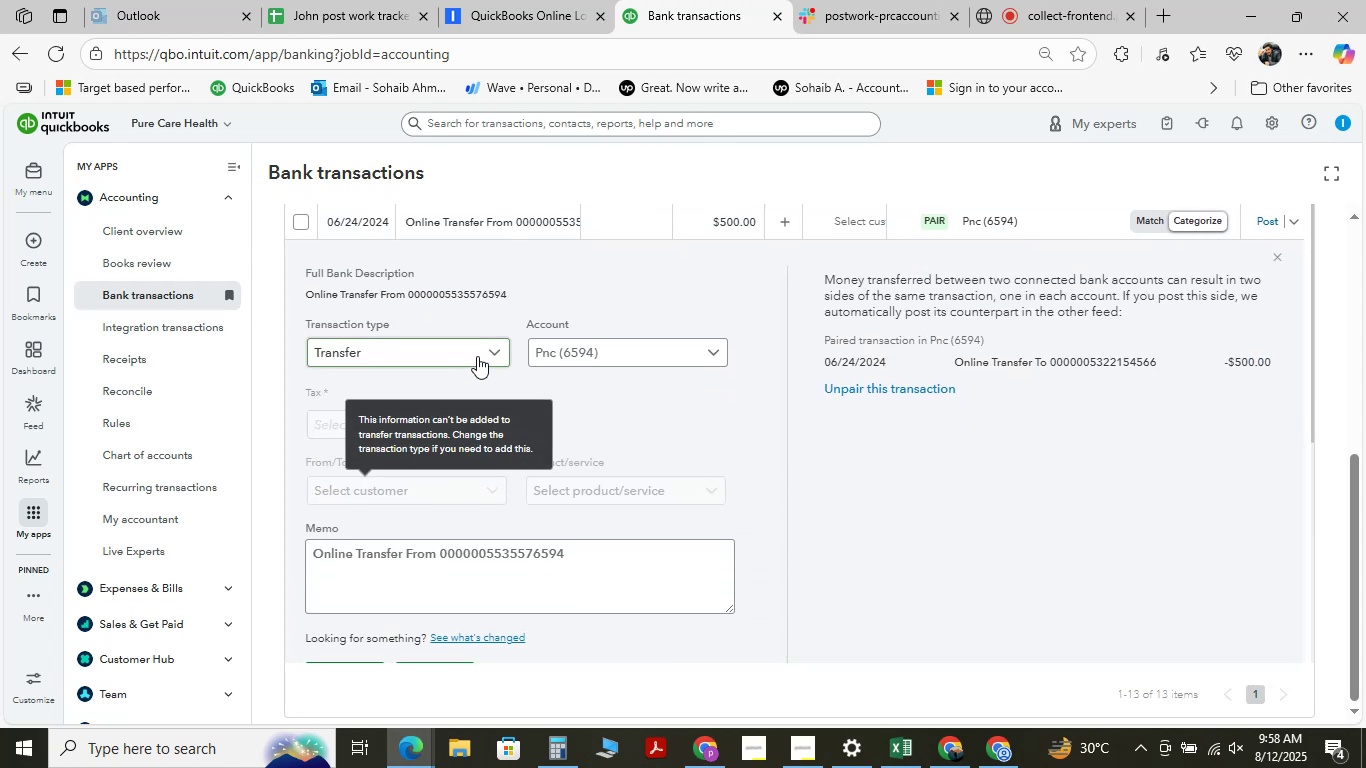 
left_click([493, 350])
 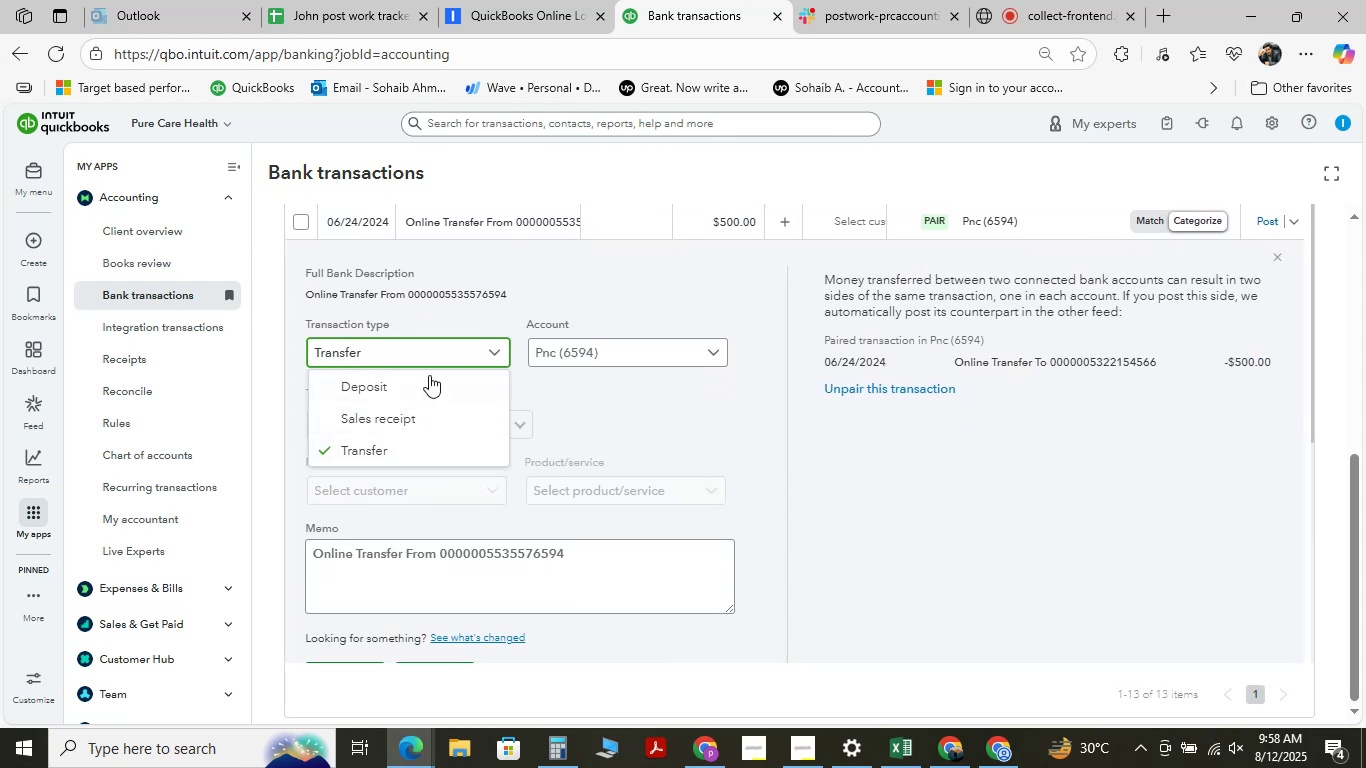 
left_click([429, 377])
 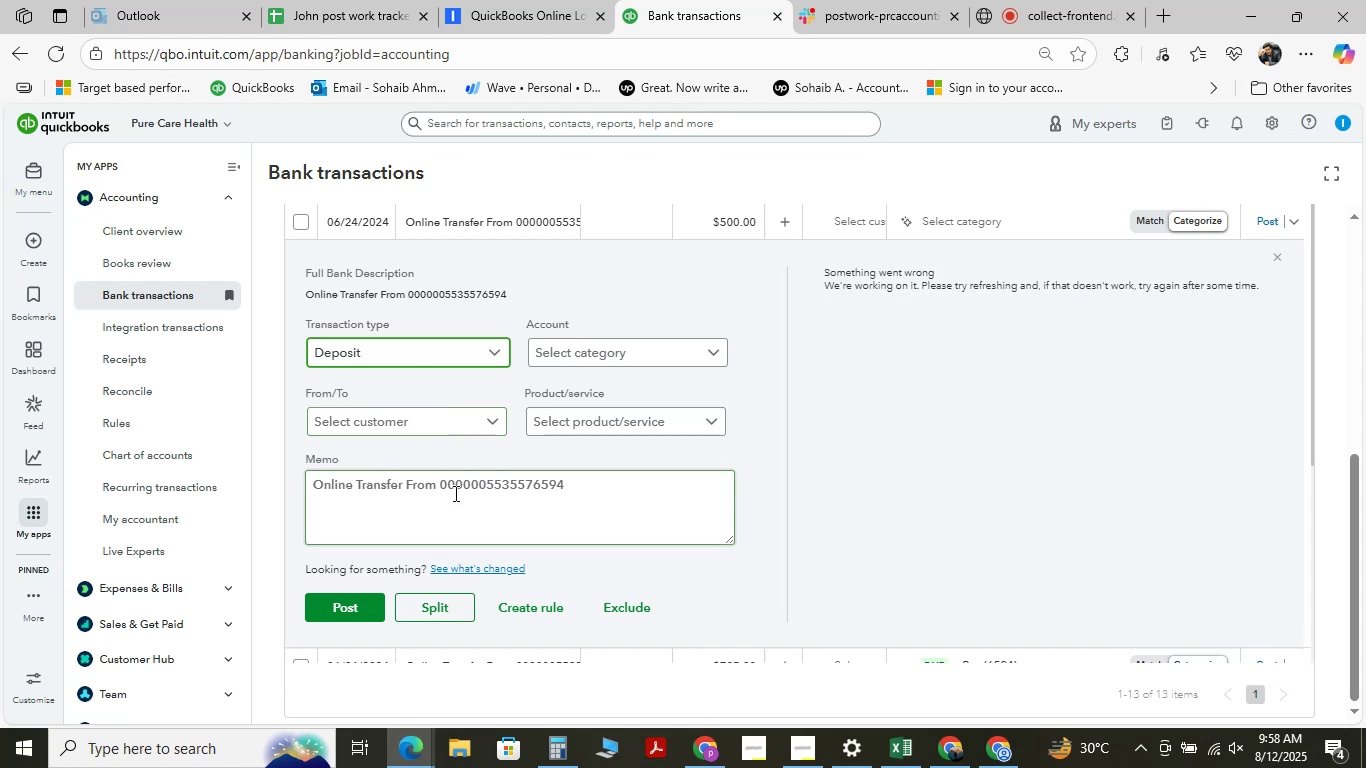 
left_click_drag(start_coordinate=[397, 485], to_coordinate=[286, 452])
 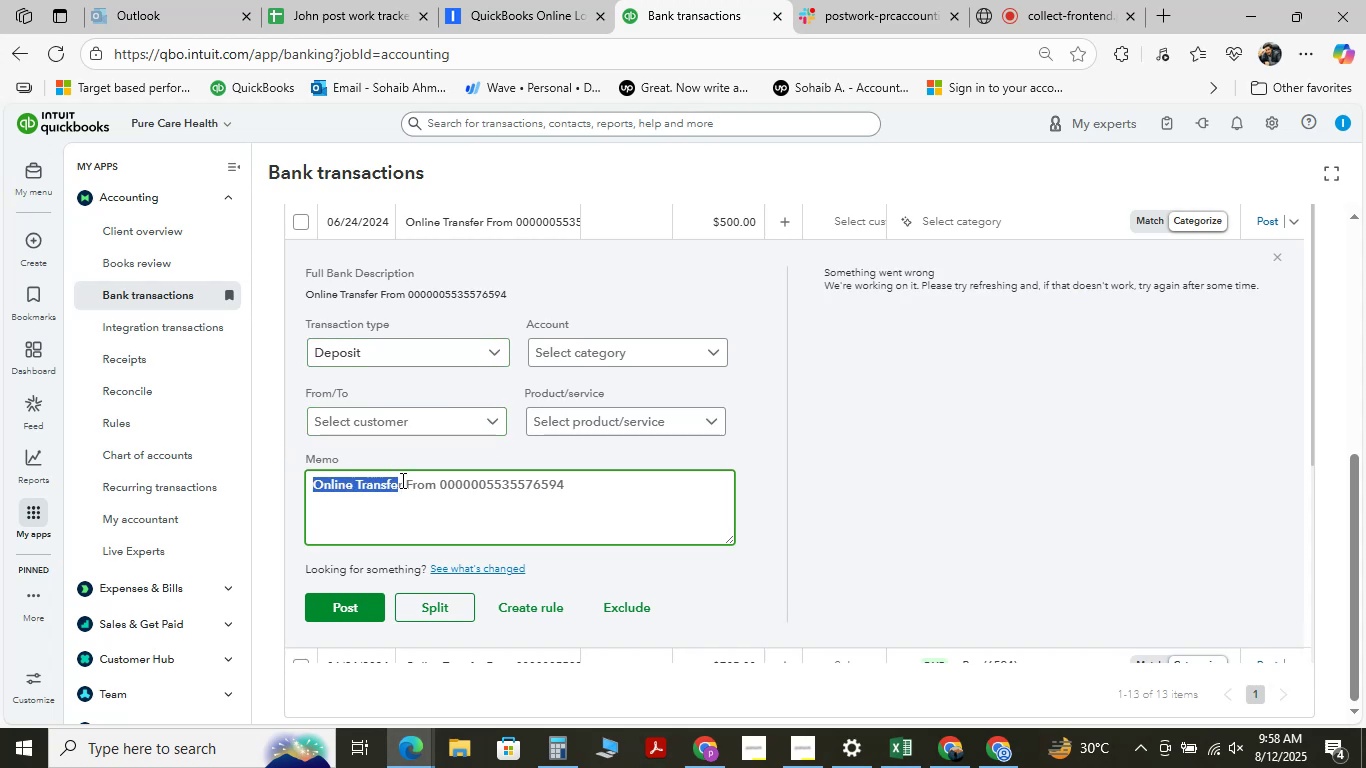 
left_click_drag(start_coordinate=[404, 484], to_coordinate=[293, 476])
 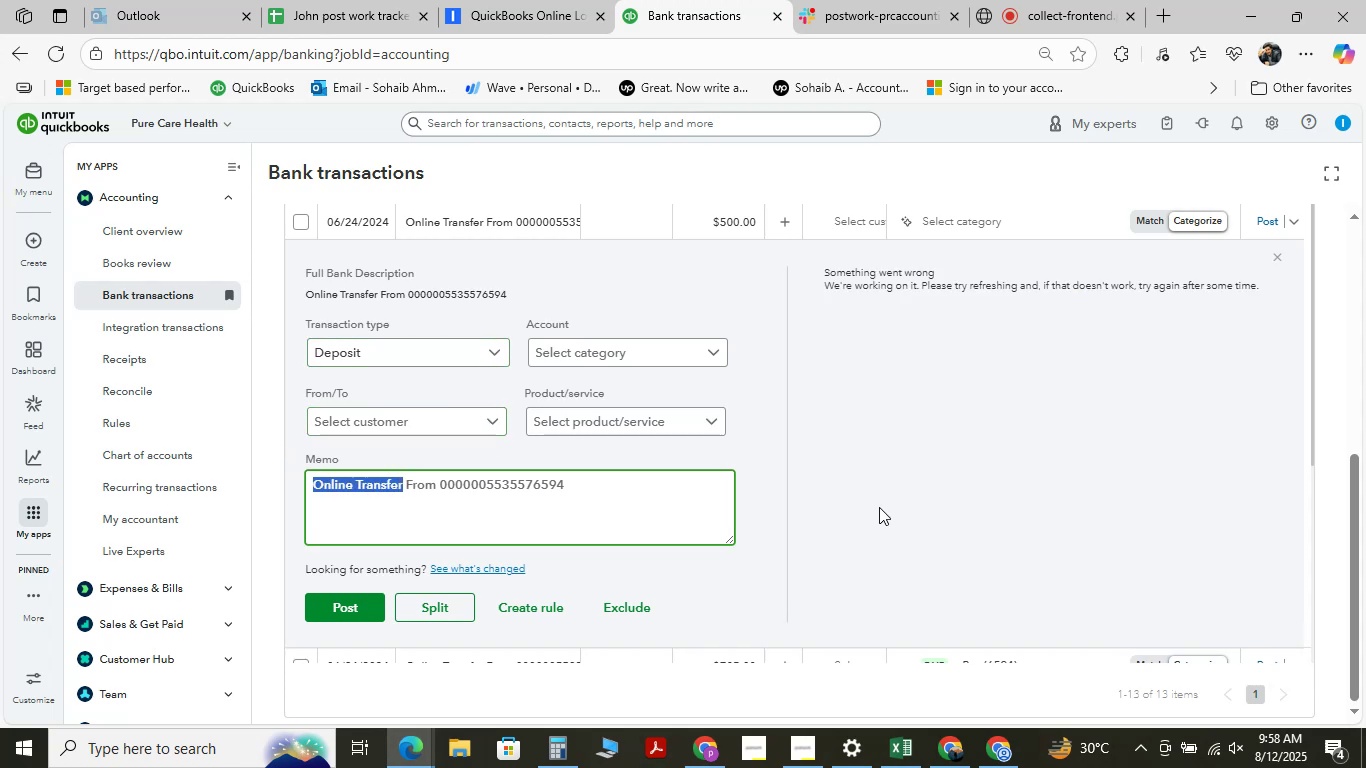 
key(Control+C)
 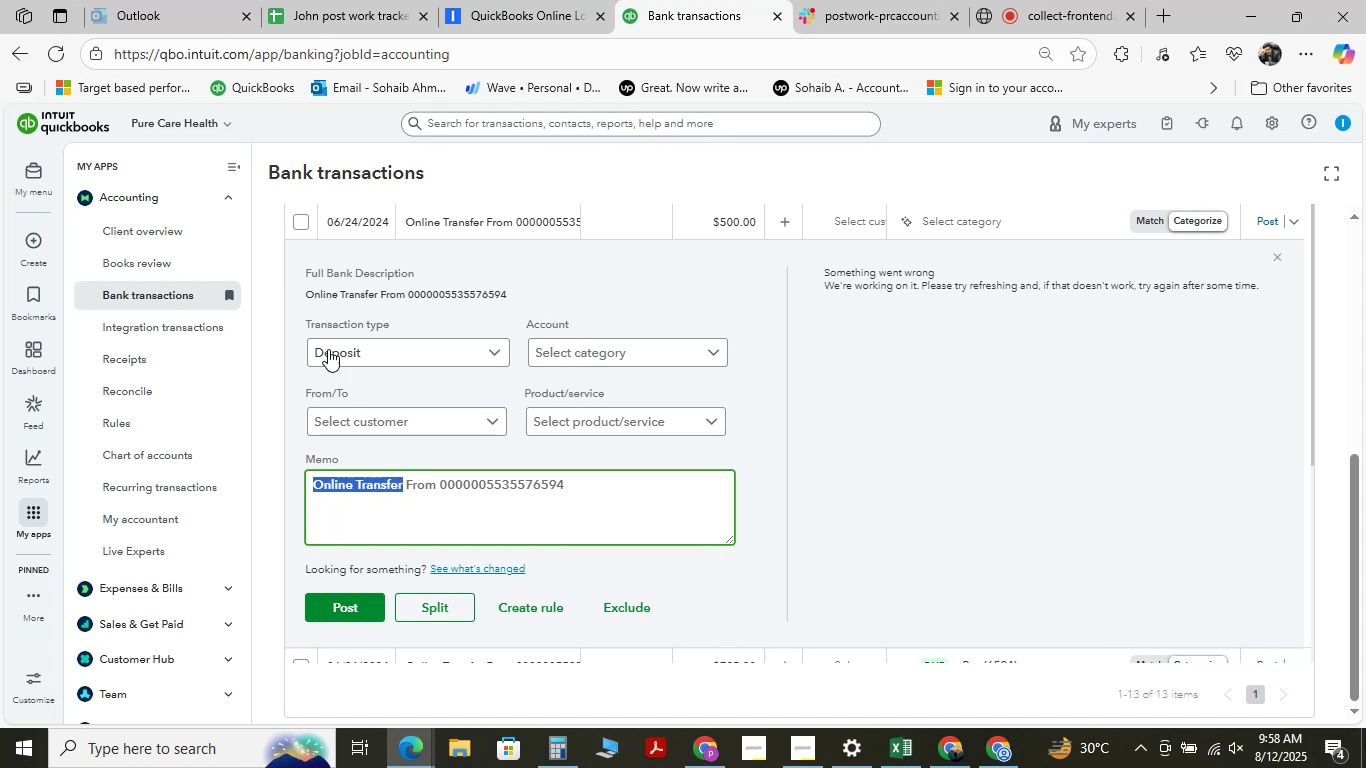 
left_click([405, 426])
 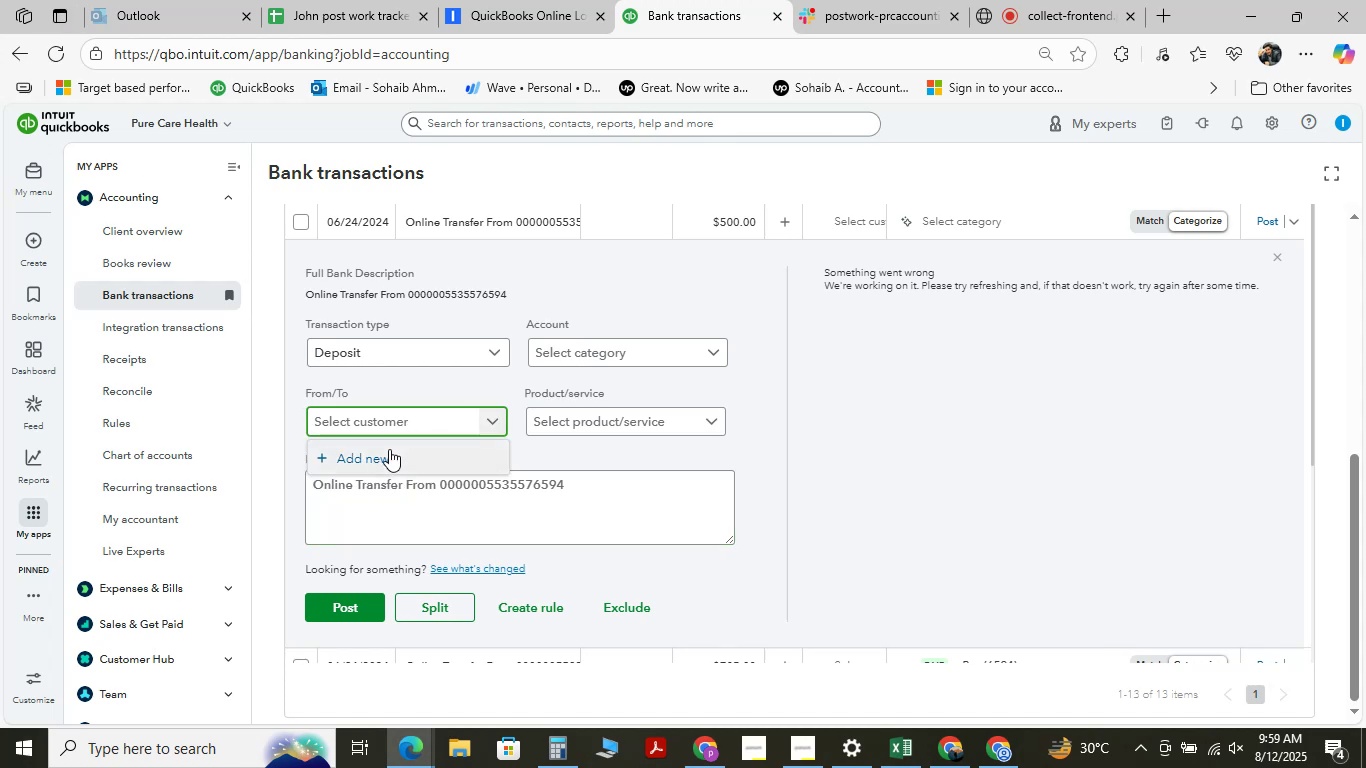 
key(Control+V)
 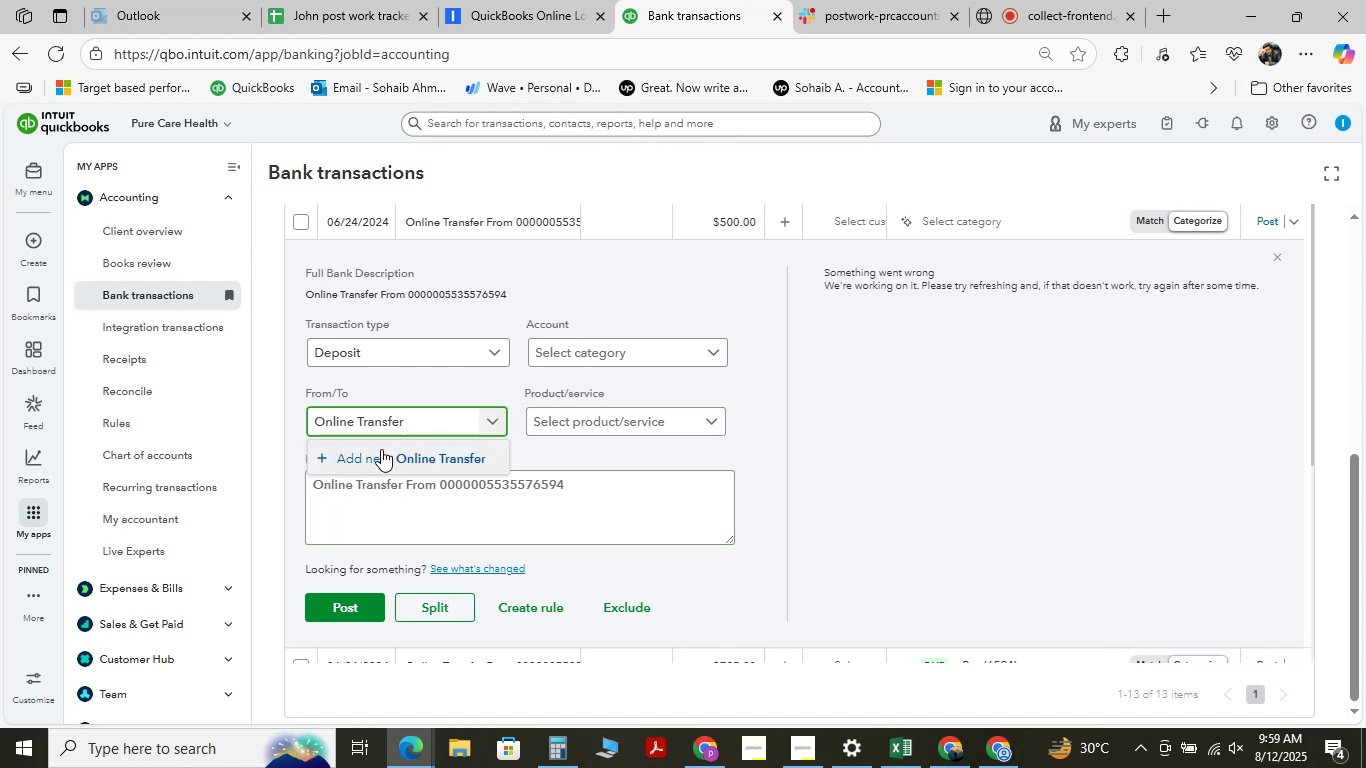 
left_click([381, 449])
 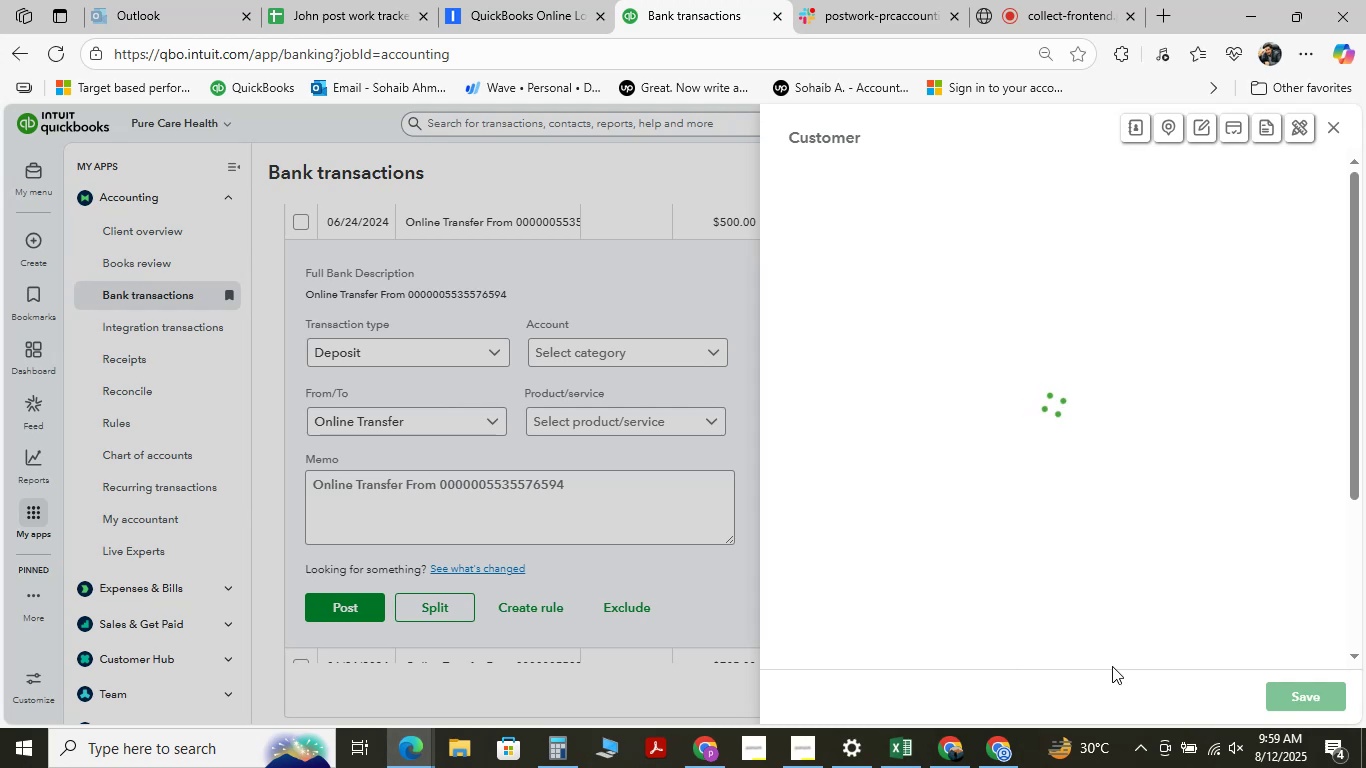 
wait(39.45)
 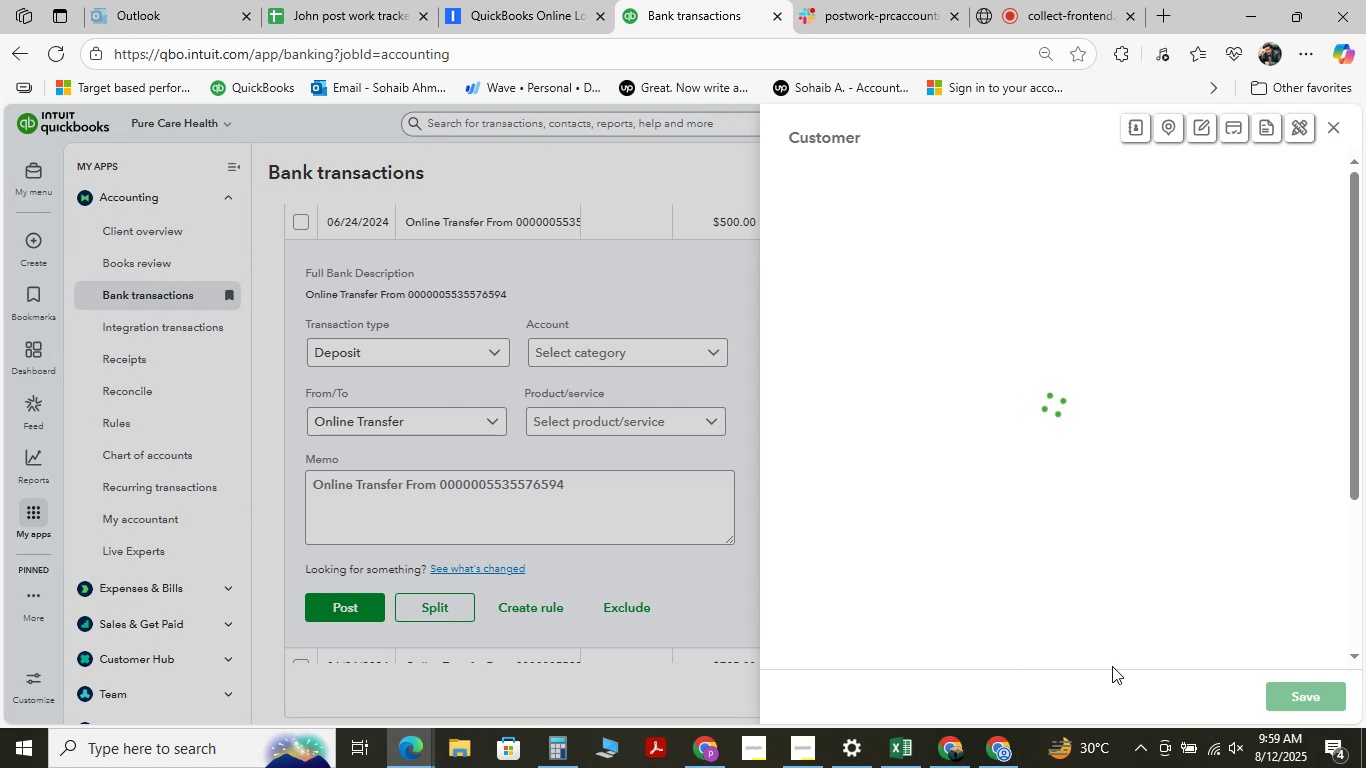 
left_click([1050, 11])
 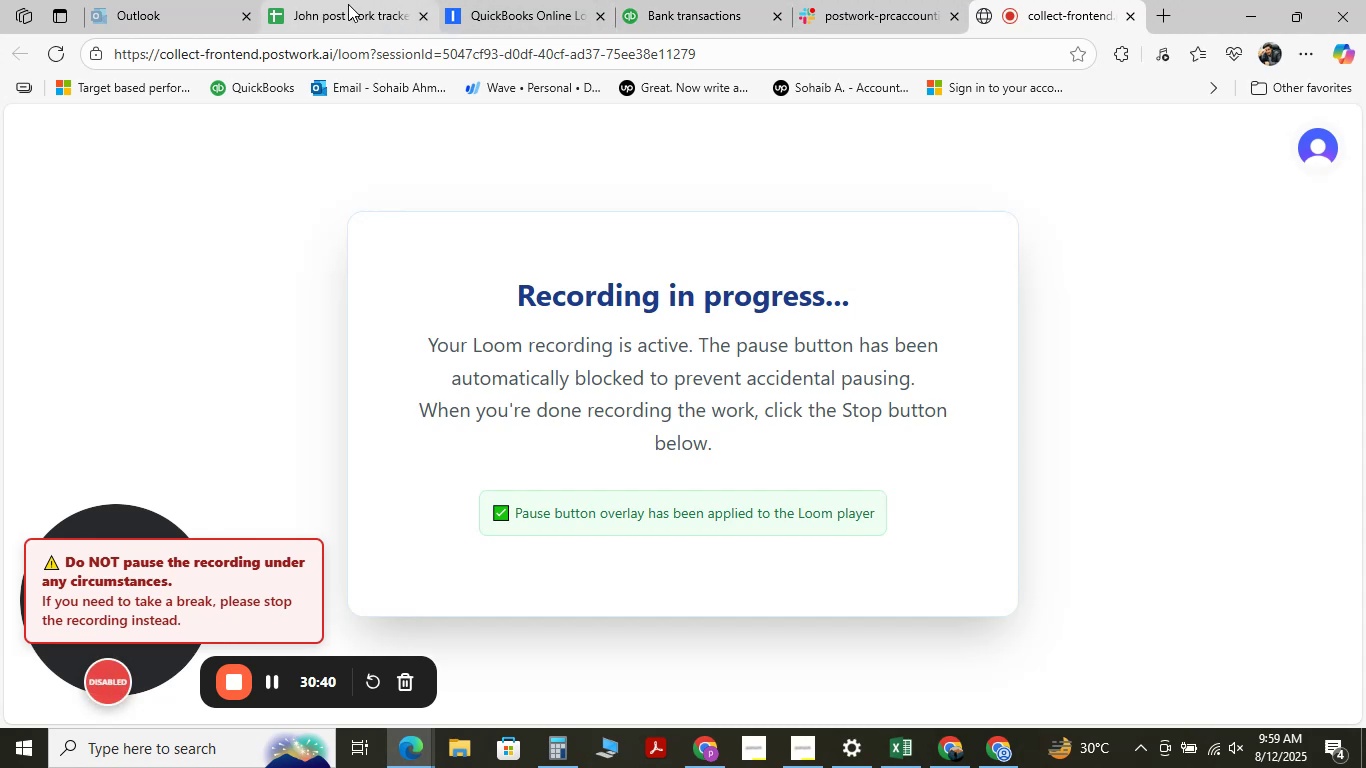 
wait(9.39)
 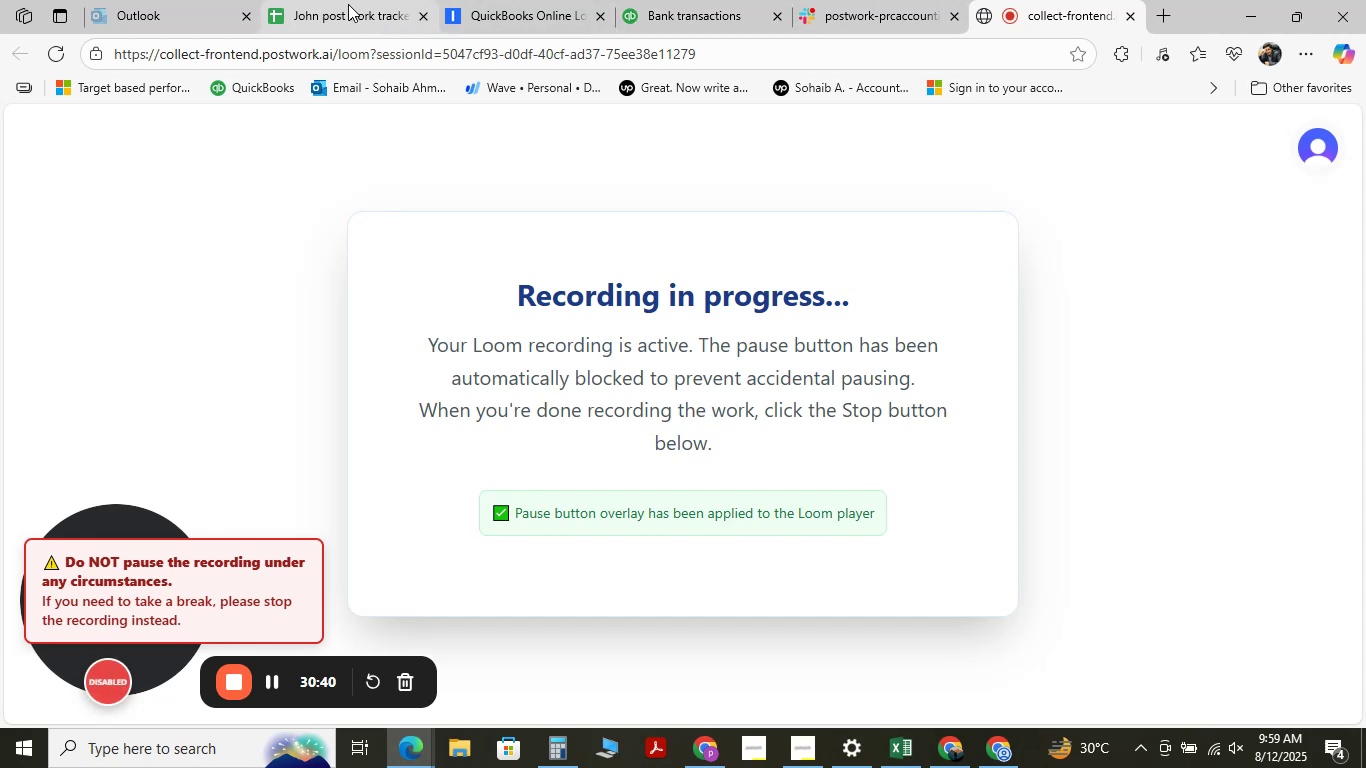 
mouse_move([577, 18])
 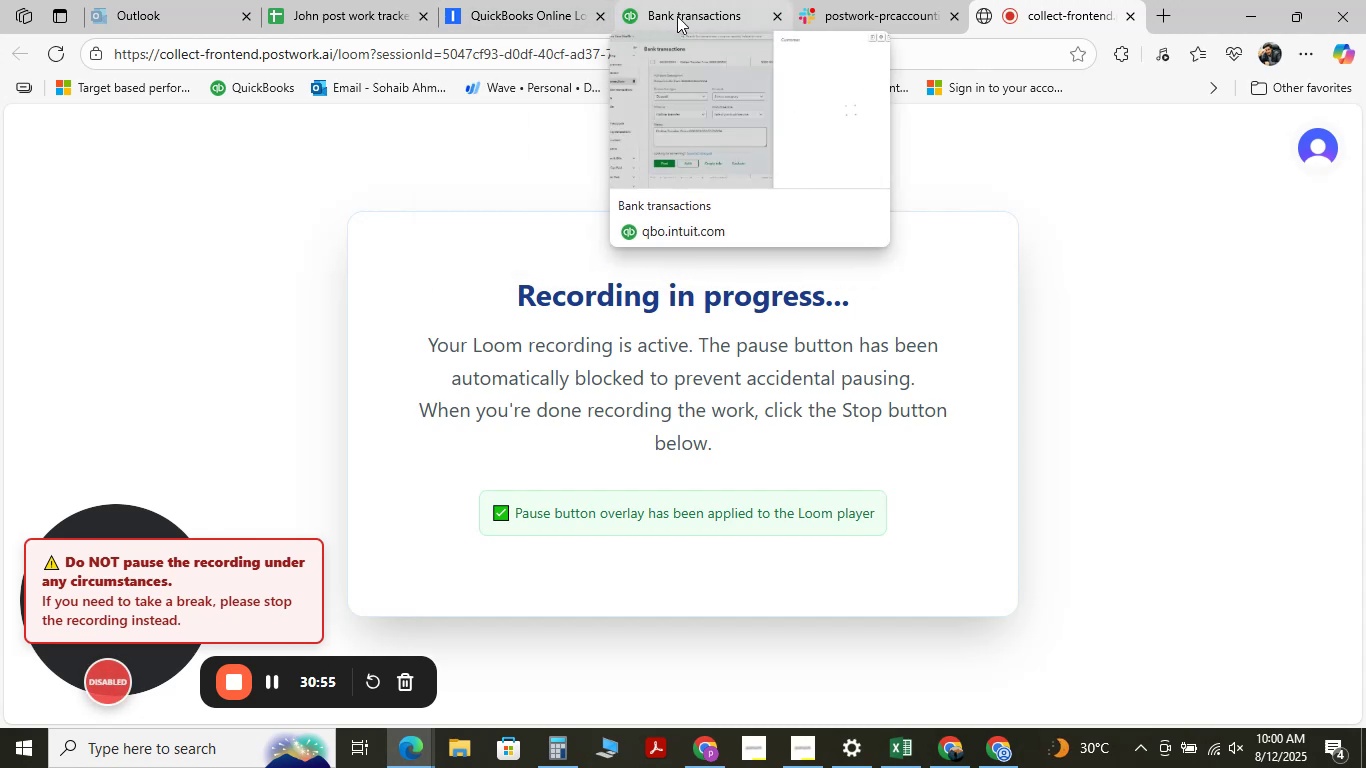 
left_click([677, 16])
 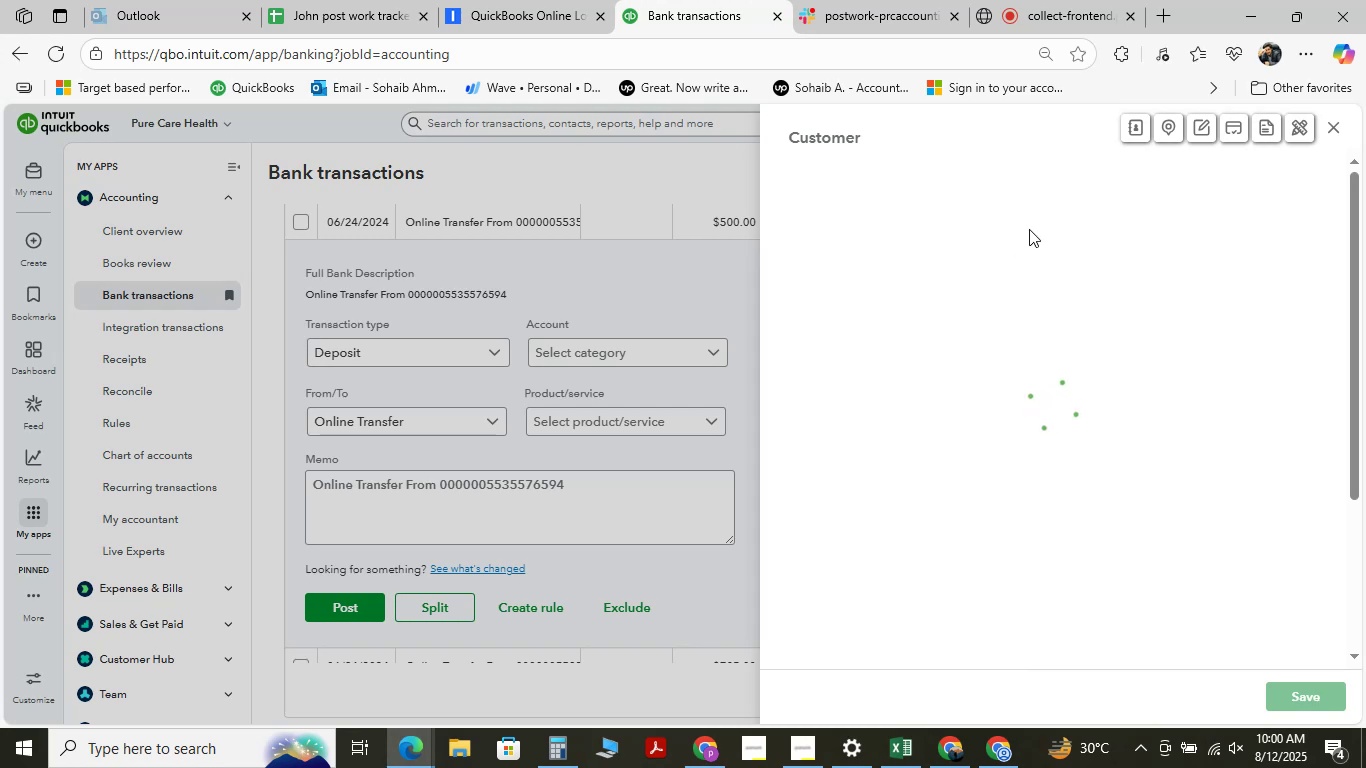 
wait(6.68)
 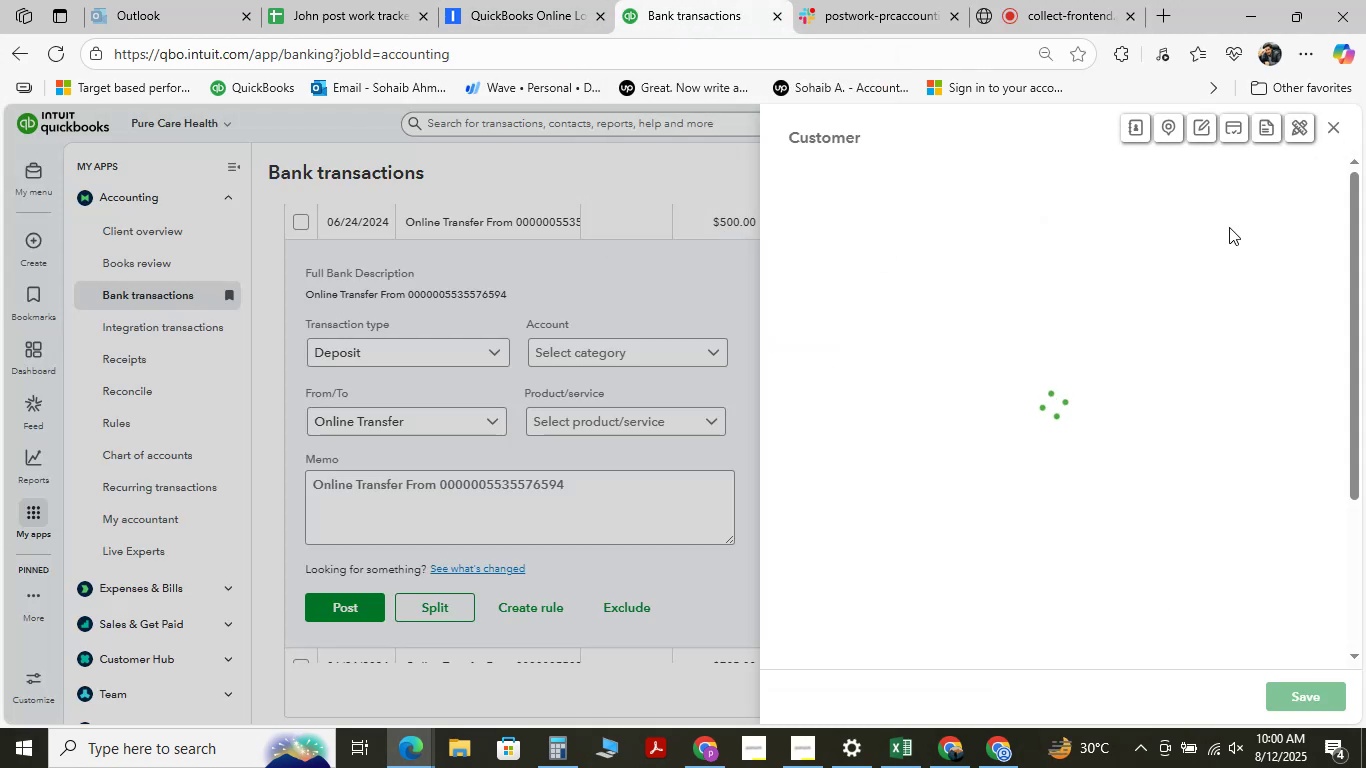 
left_click([1342, 134])
 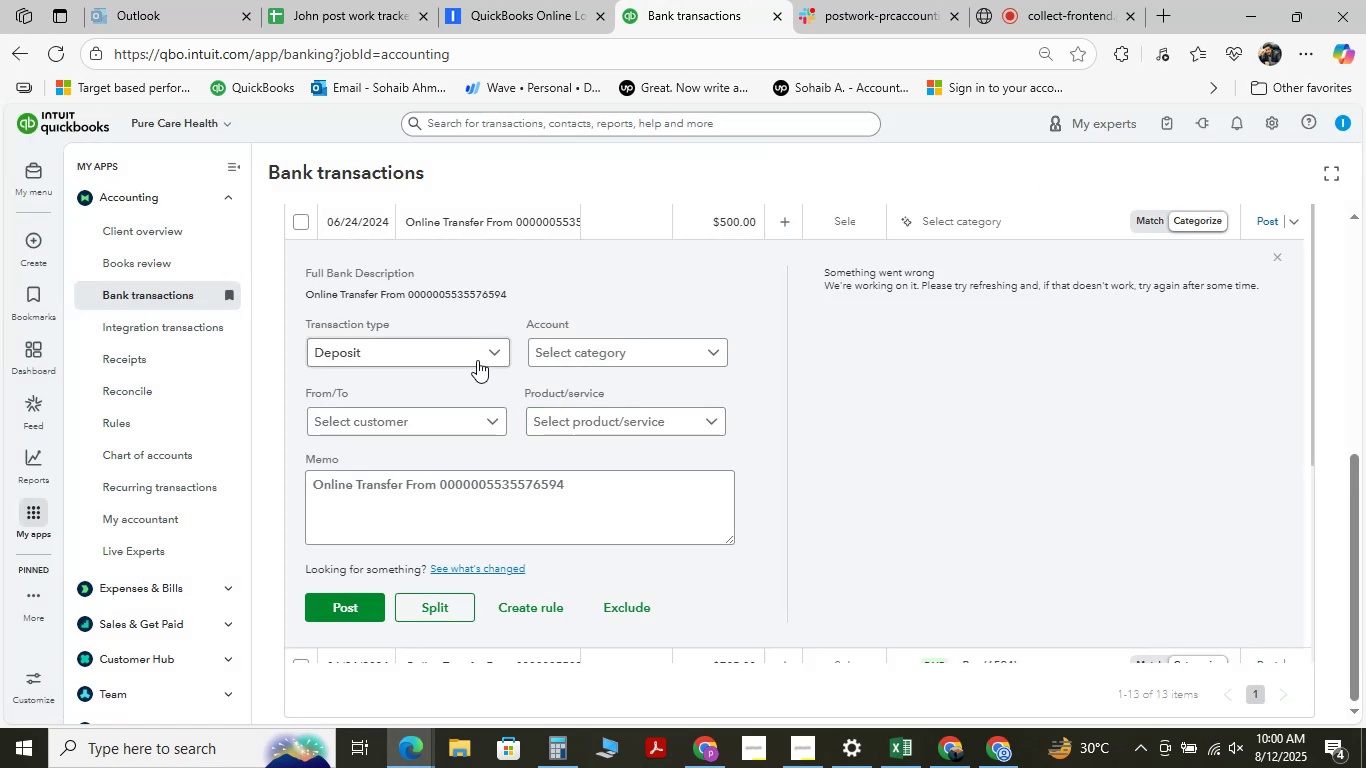 
left_click([464, 339])
 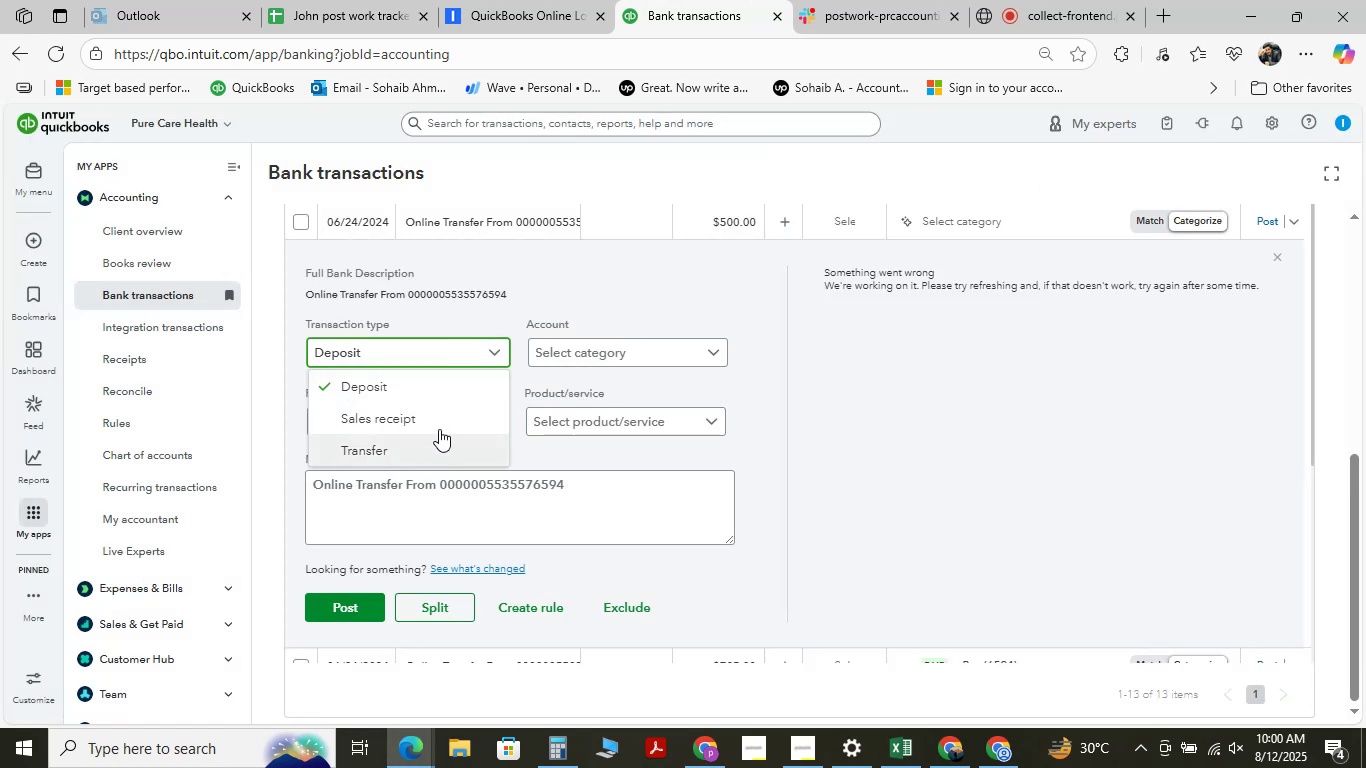 
left_click([1176, 420])
 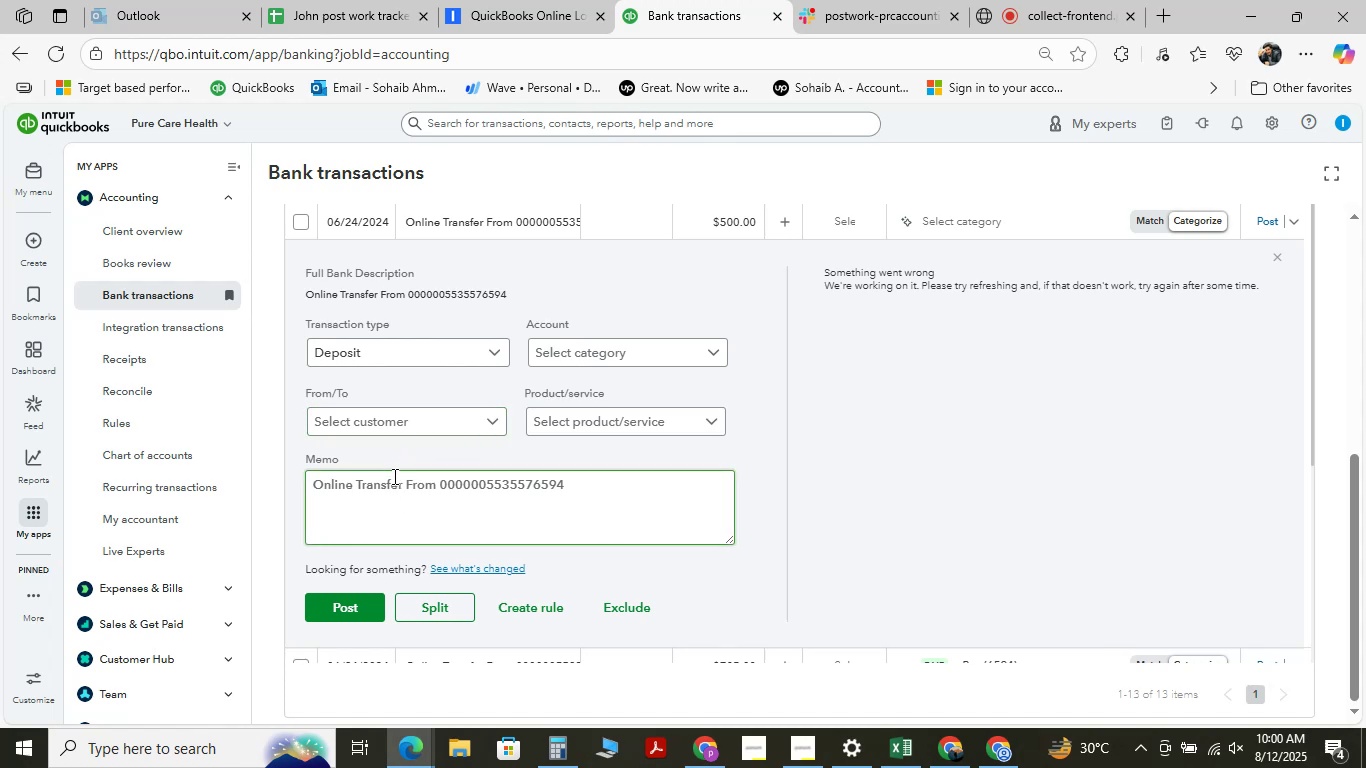 
wait(5.4)
 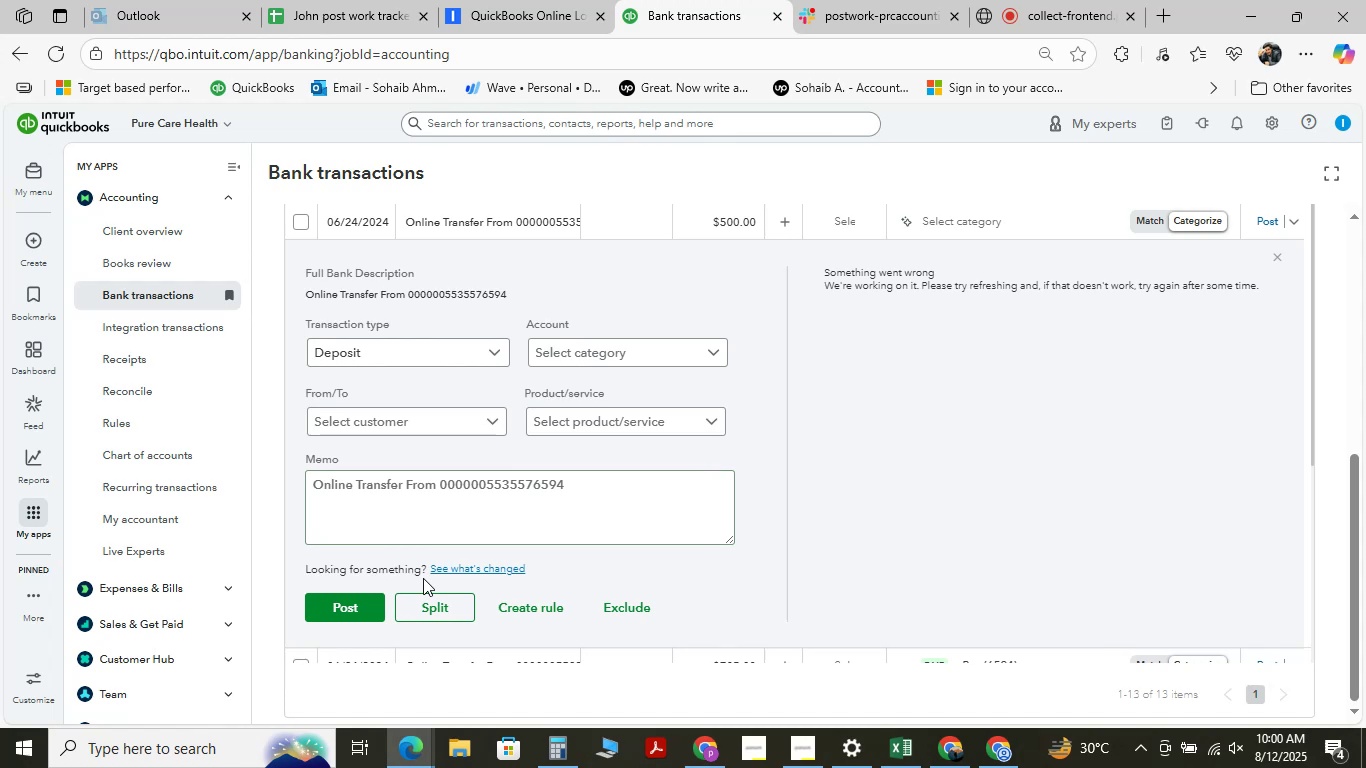 
left_click_drag(start_coordinate=[401, 484], to_coordinate=[294, 460])
 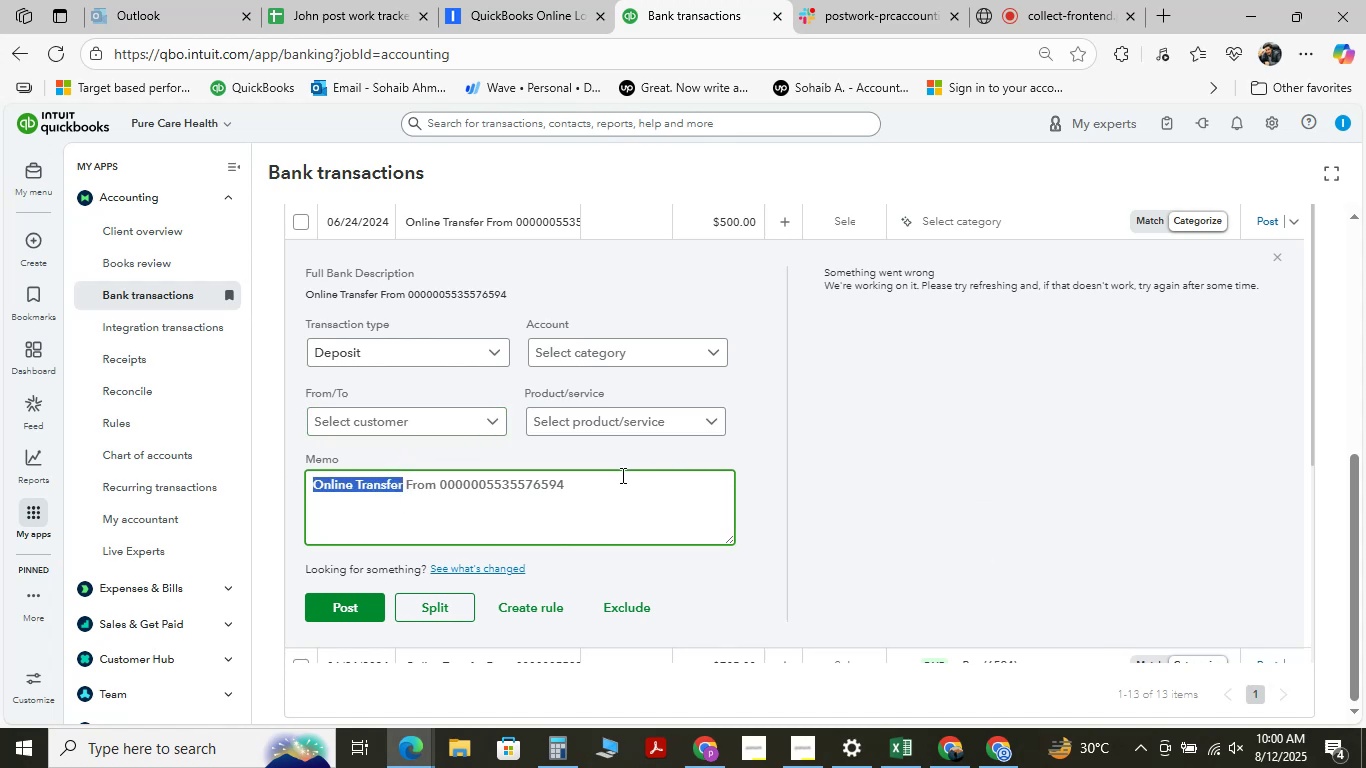 
left_click([1118, 564])
 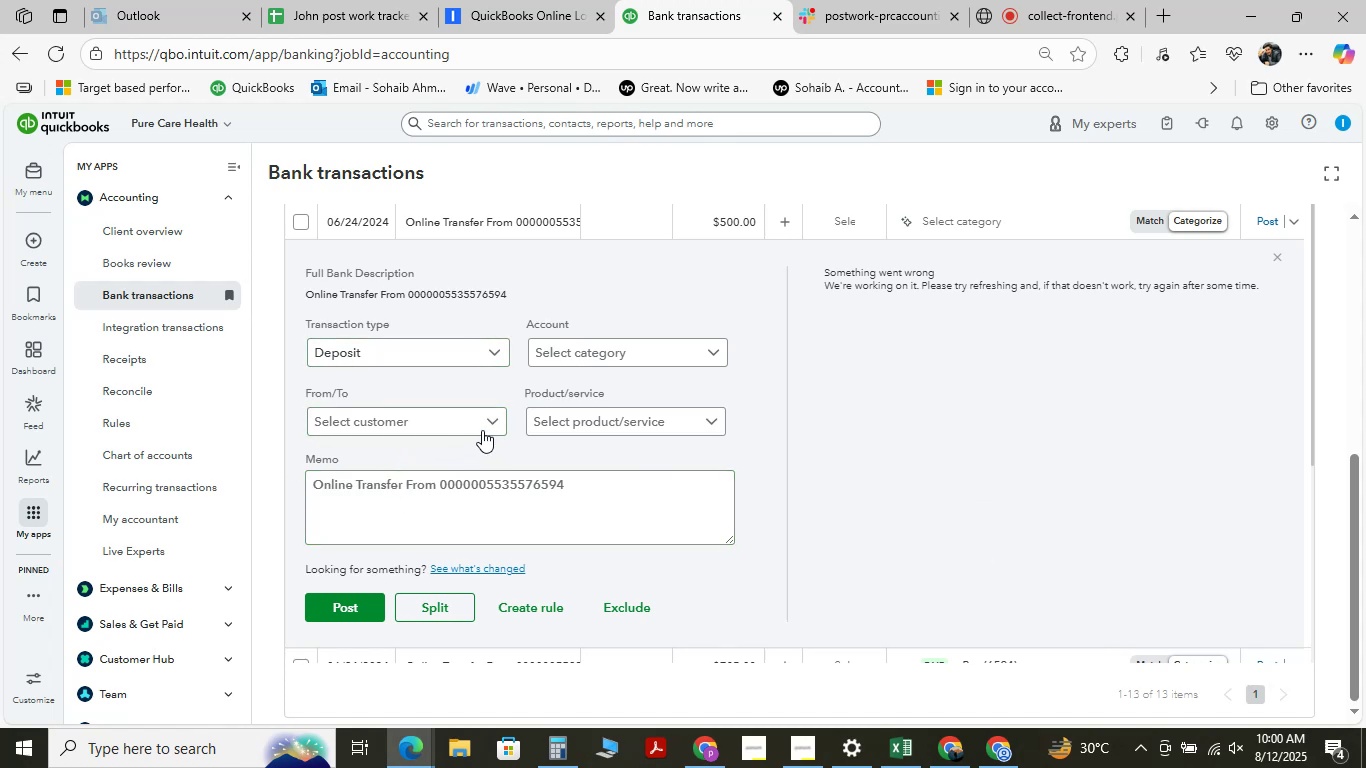 
left_click([476, 425])
 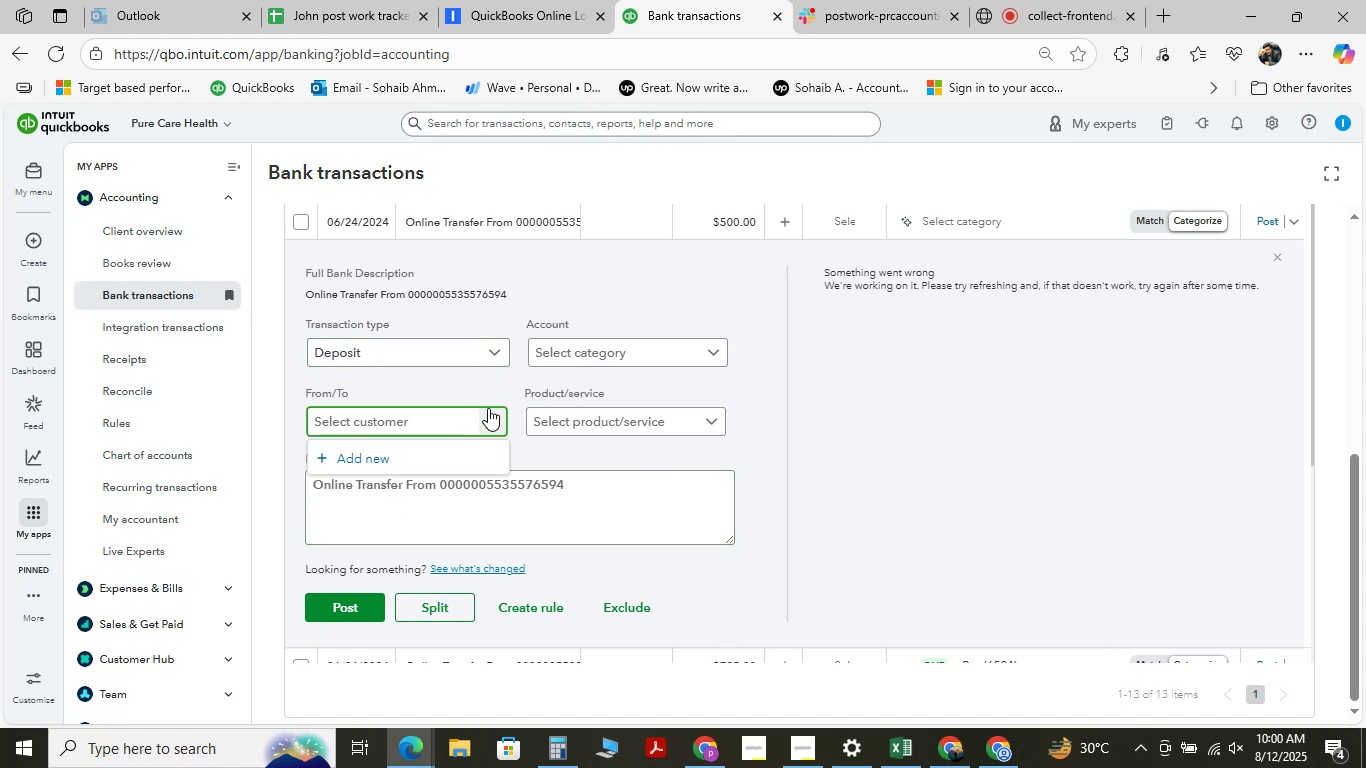 
key(Control+V)
 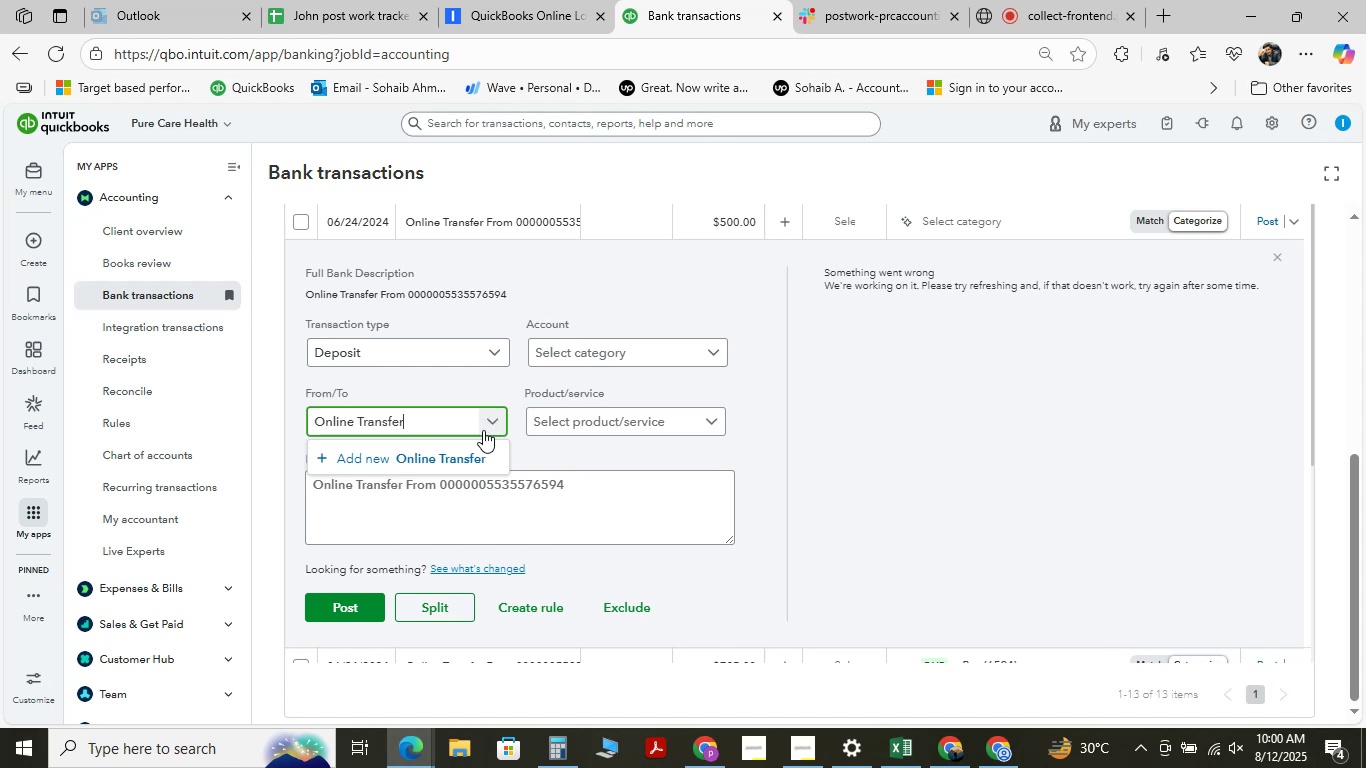 
left_click([450, 461])
 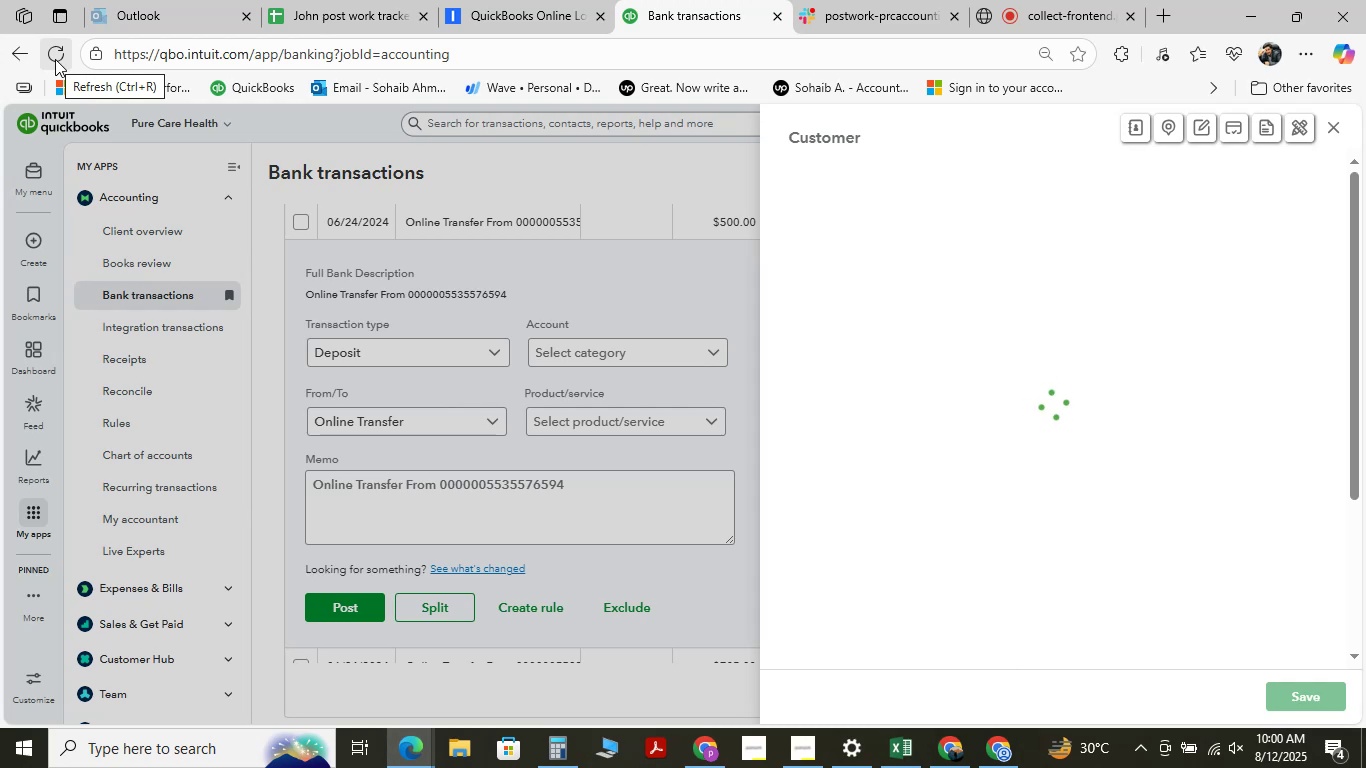 
wait(23.78)
 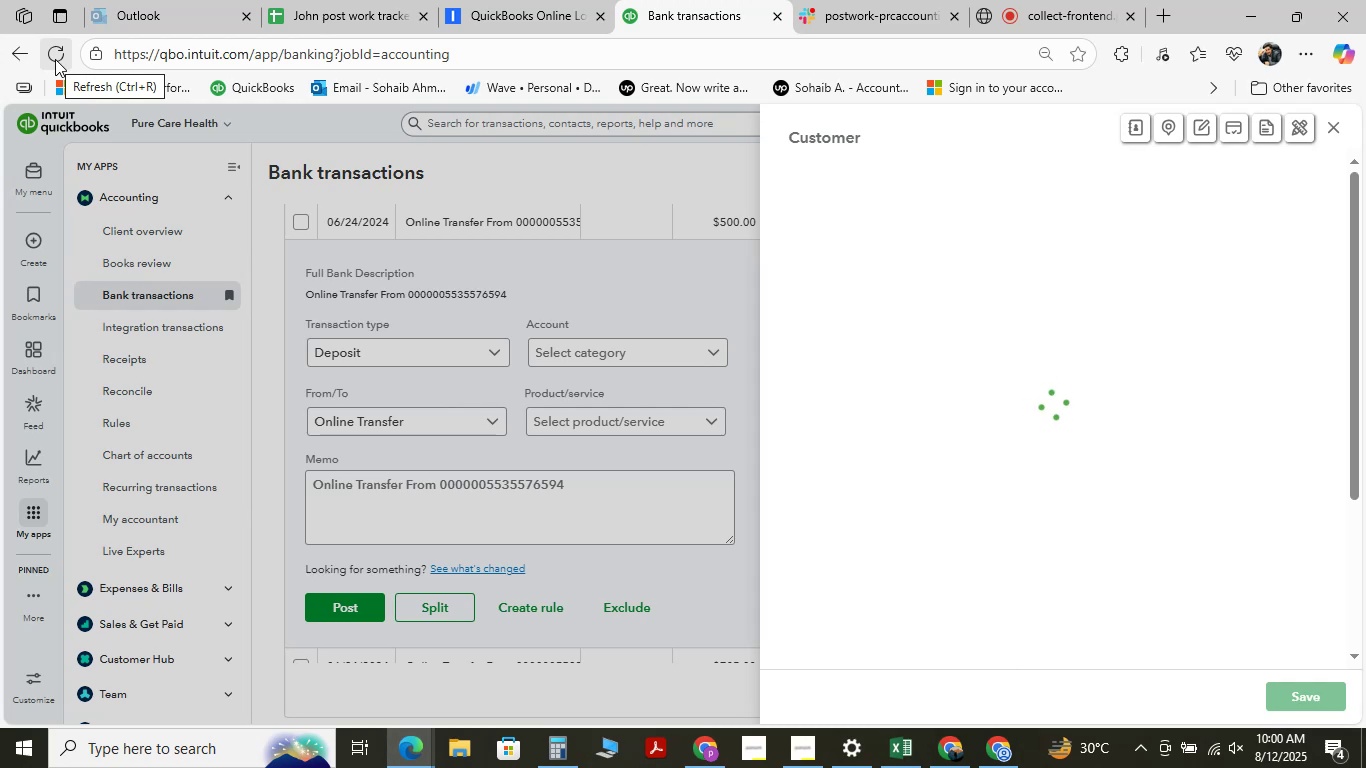 
left_click([1037, 303])
 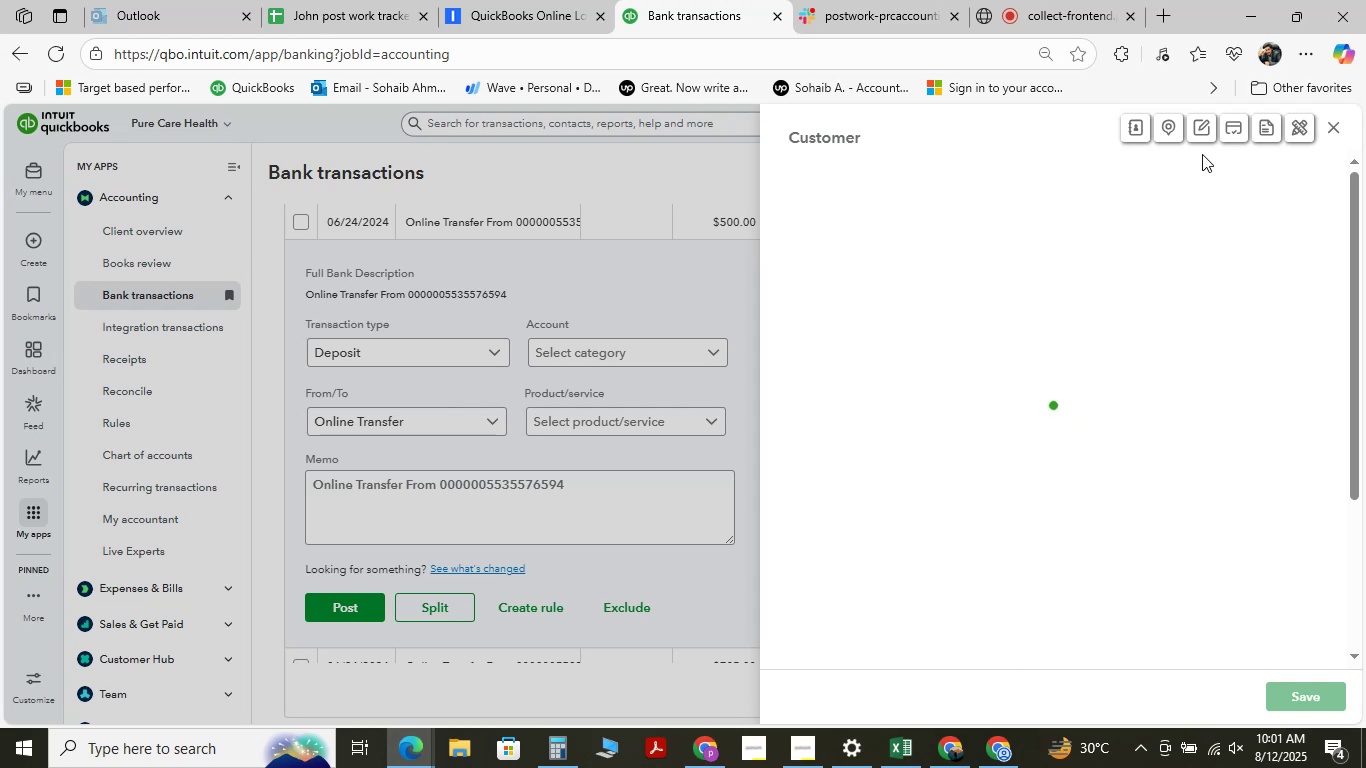 
wait(61.8)
 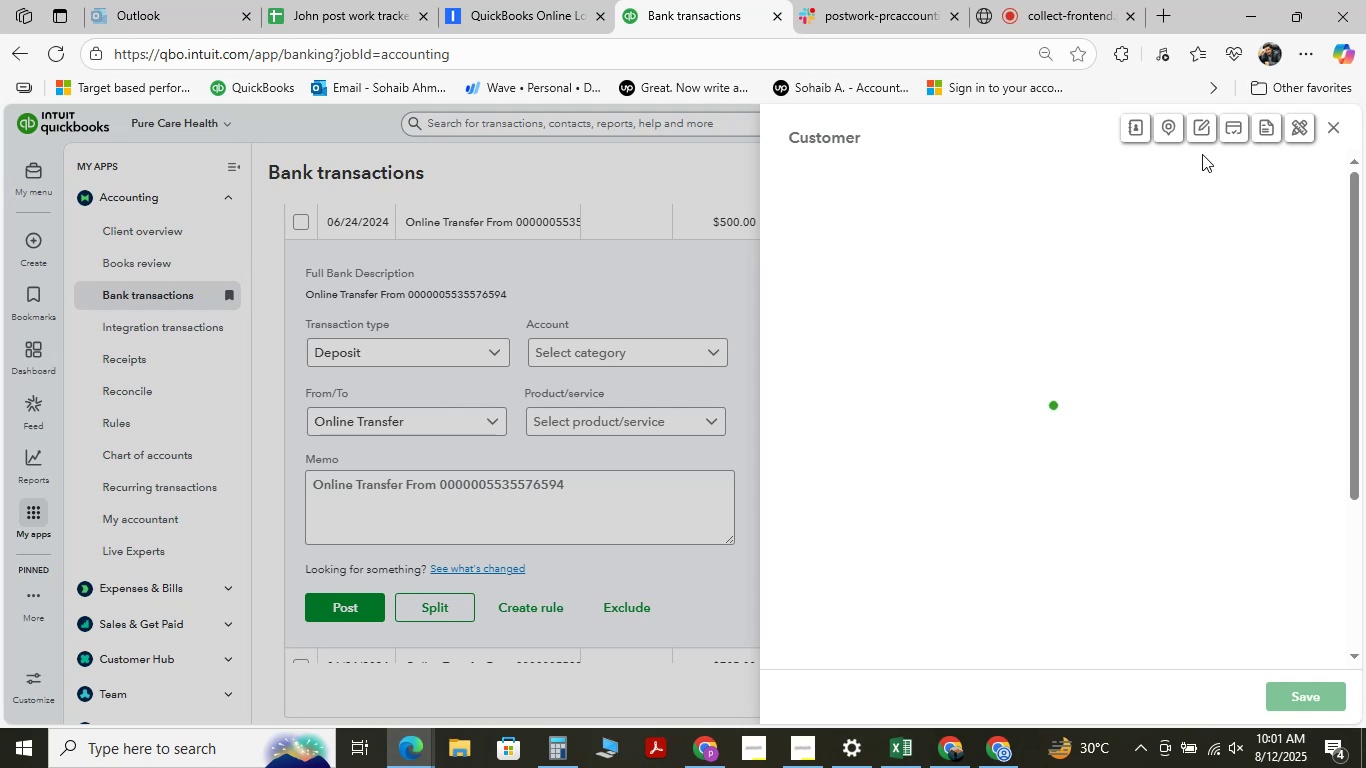 
left_click([1330, 128])
 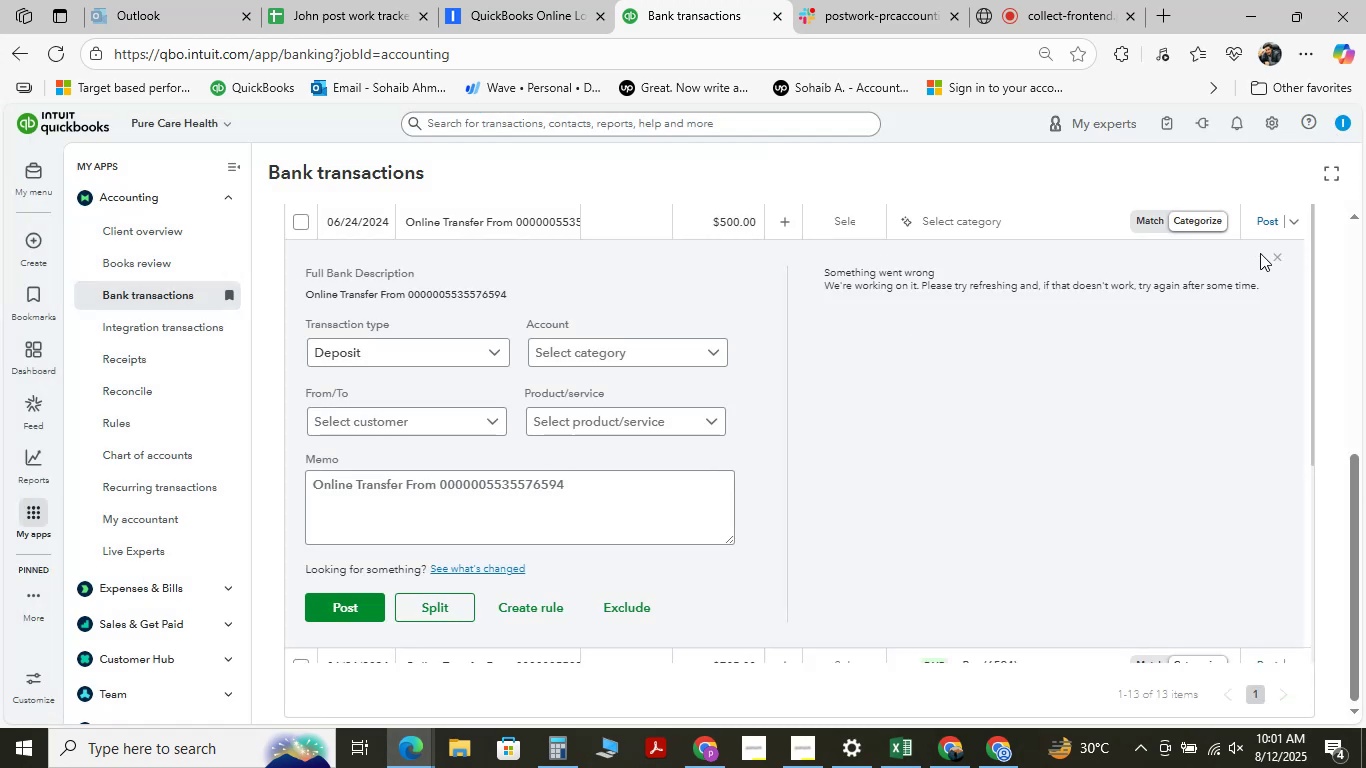 
left_click([1282, 257])
 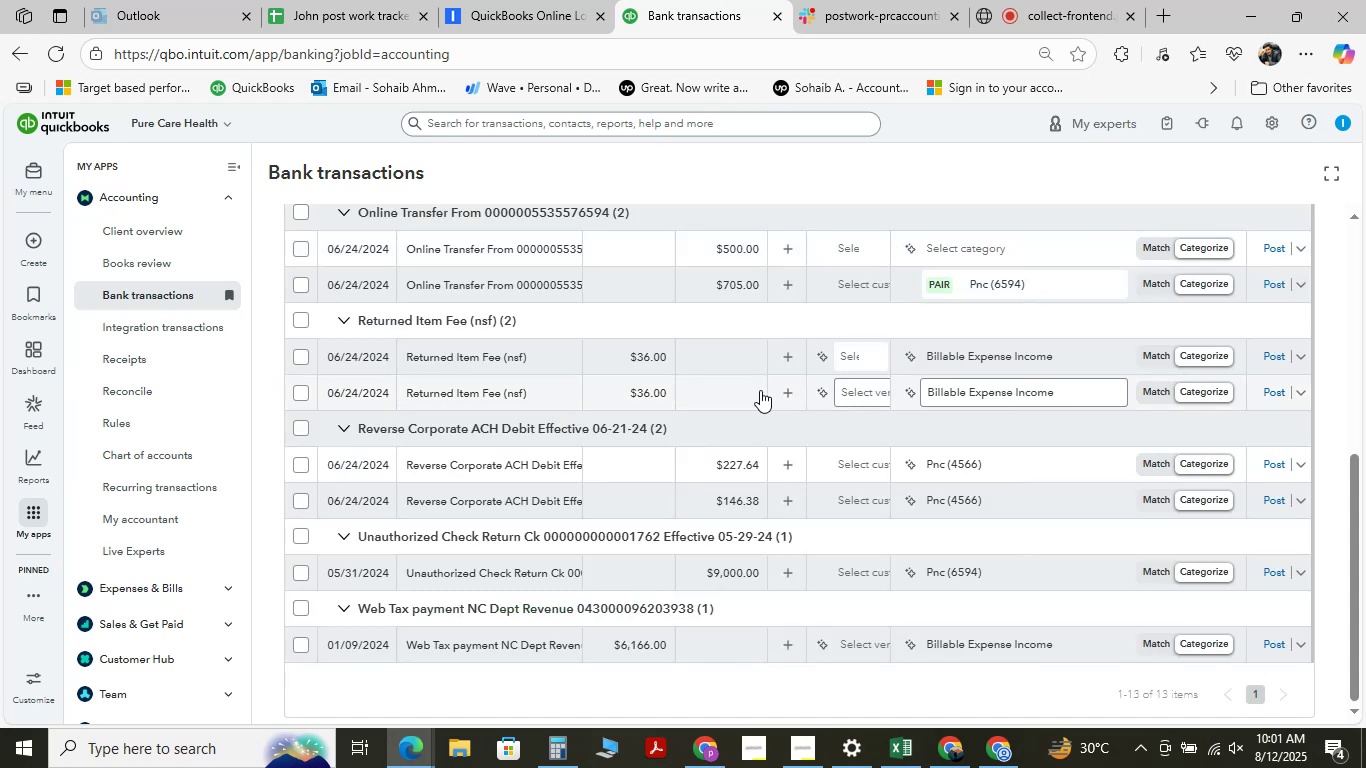 
scroll: coordinate [465, 394], scroll_direction: down, amount: 2.0
 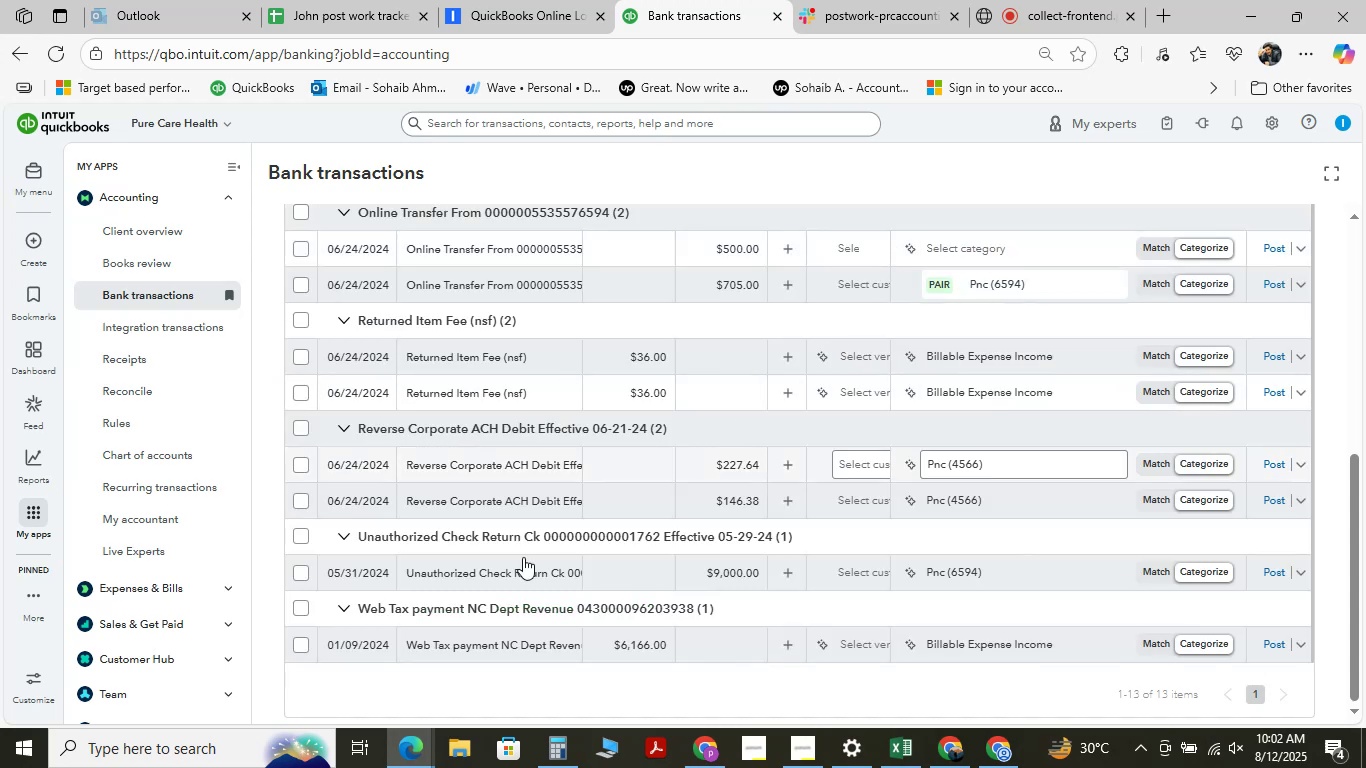 
scroll: coordinate [548, 486], scroll_direction: none, amount: 0.0
 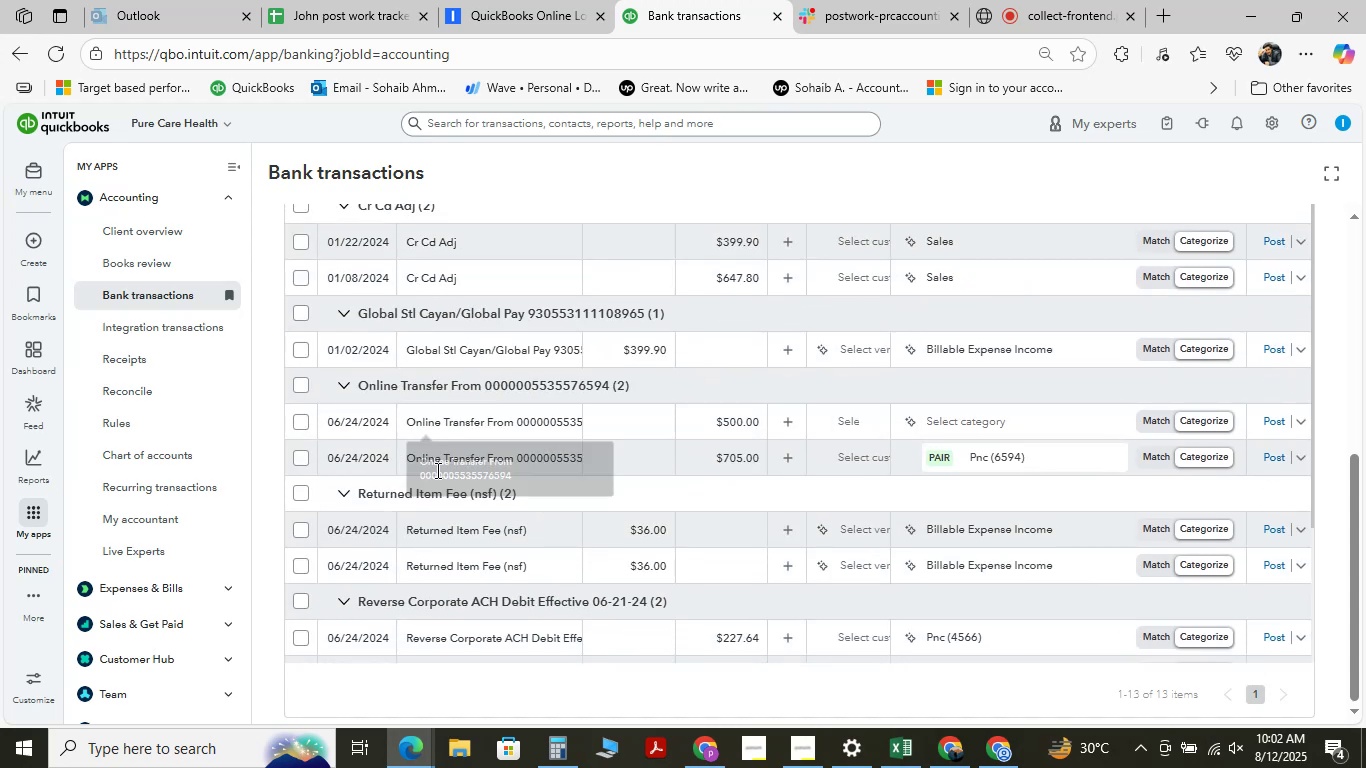 
scroll: coordinate [444, 431], scroll_direction: up, amount: 2.0
 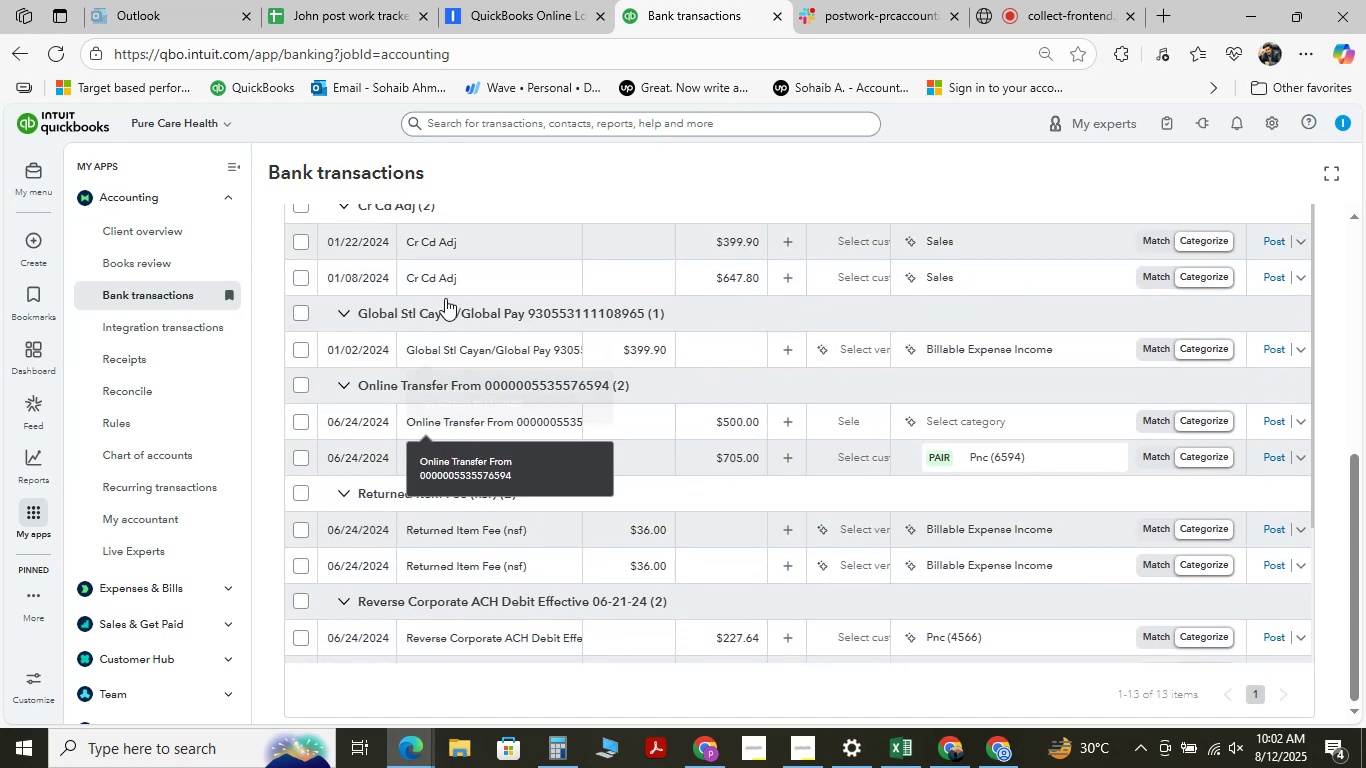 
mouse_move([415, 268])
 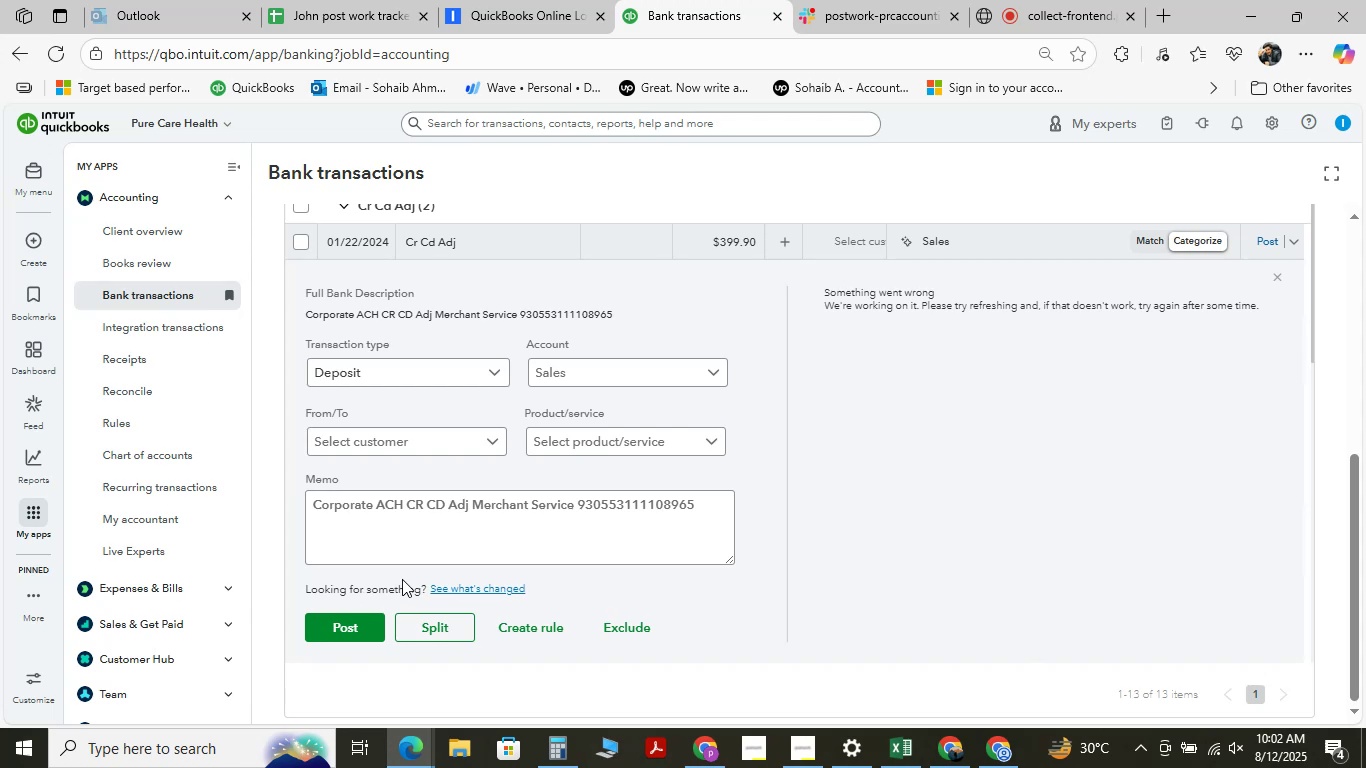 
wait(8.25)
 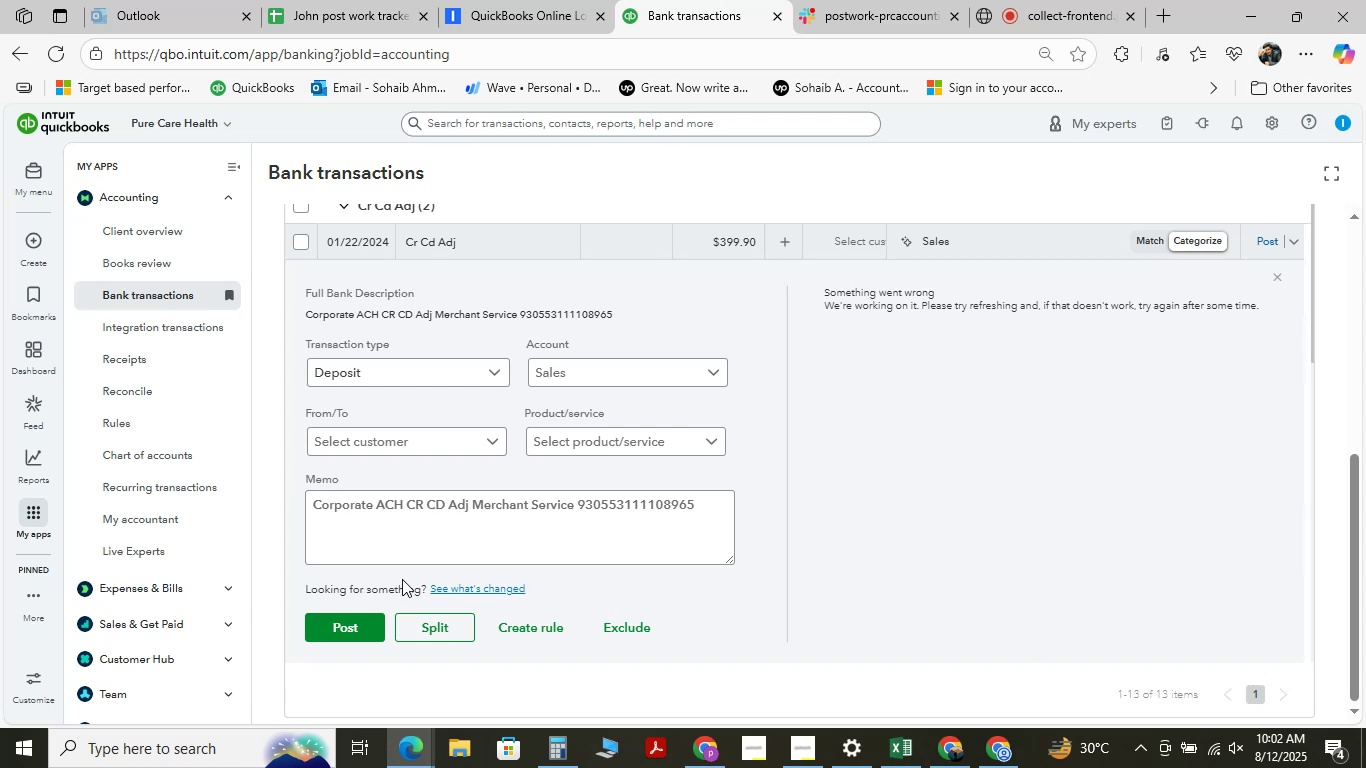 
left_click_drag(start_coordinate=[465, 501], to_coordinate=[289, 484])
 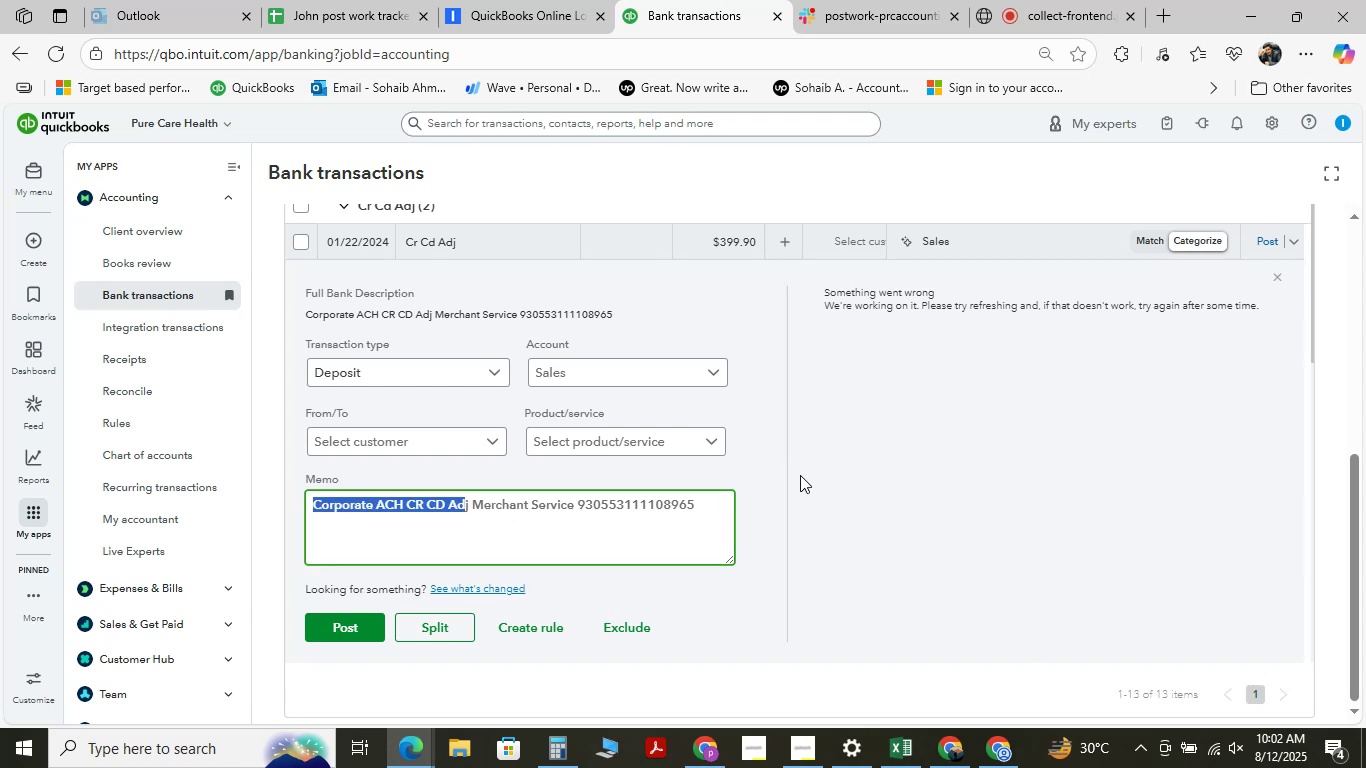 
hold_key(key=ControlLeft, duration=0.83)
 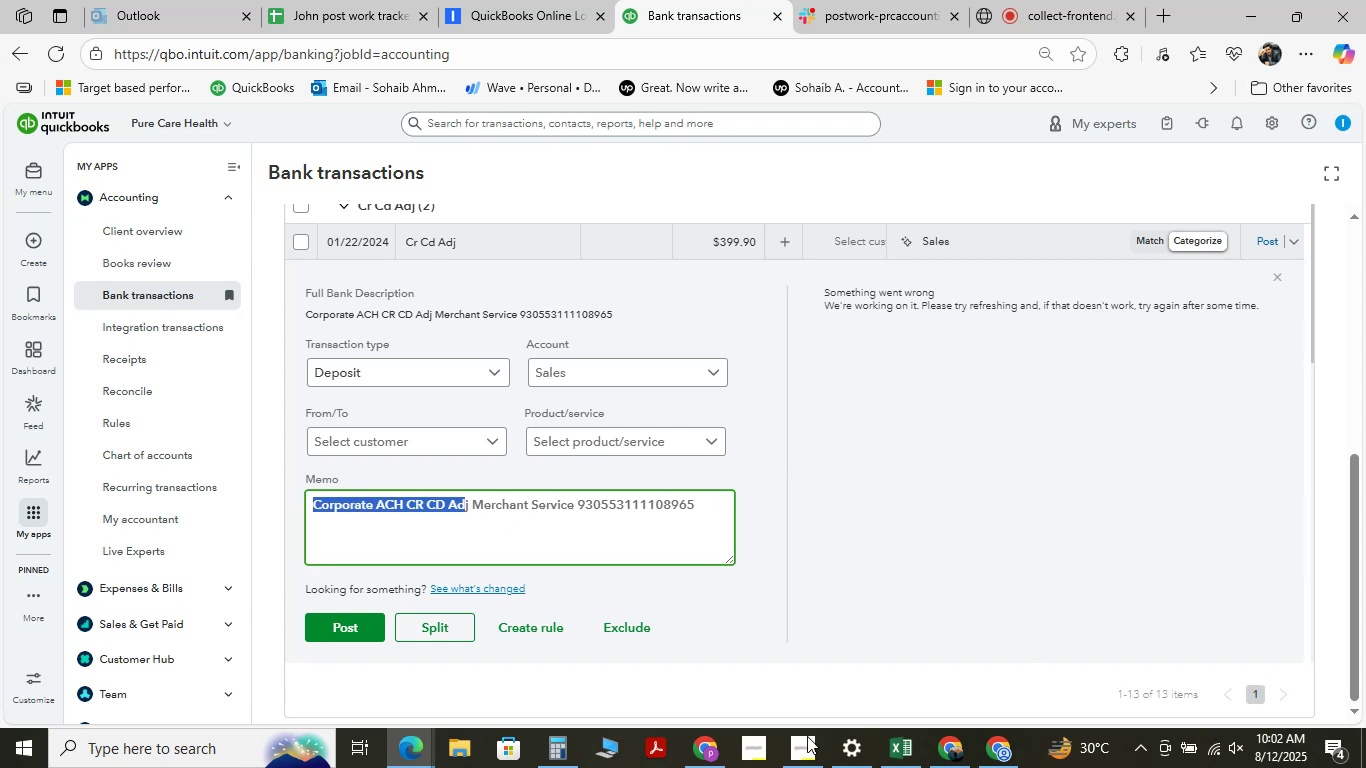 
hold_key(key=C, duration=0.32)
 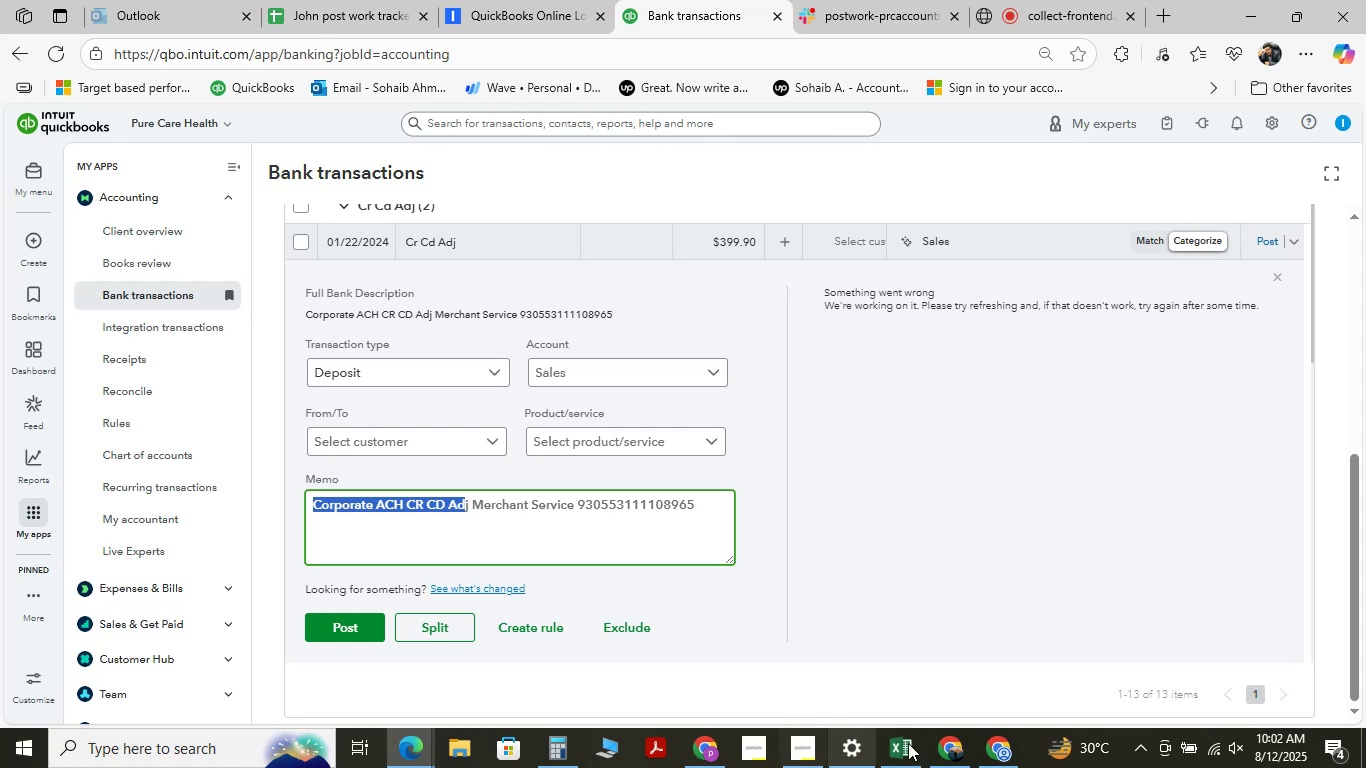 
left_click([886, 745])
 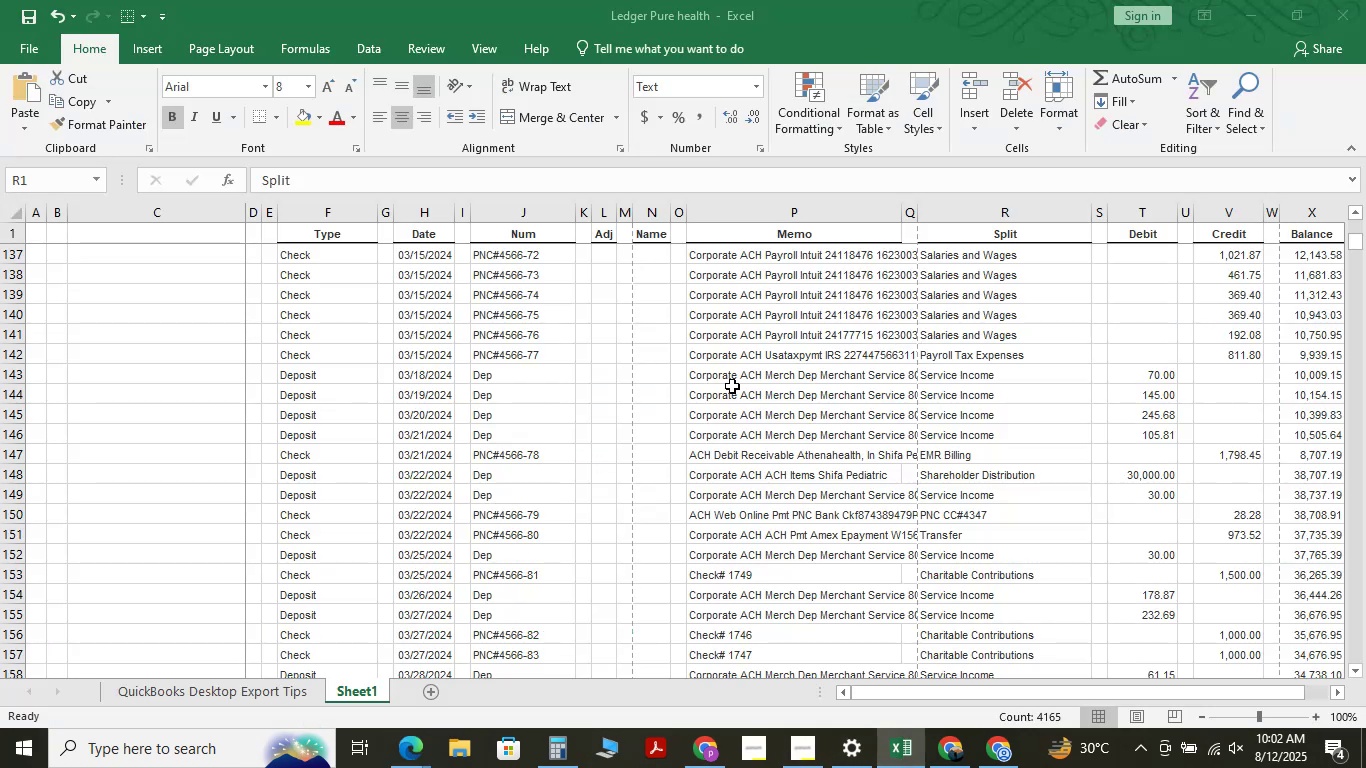 
key(Control+F)
 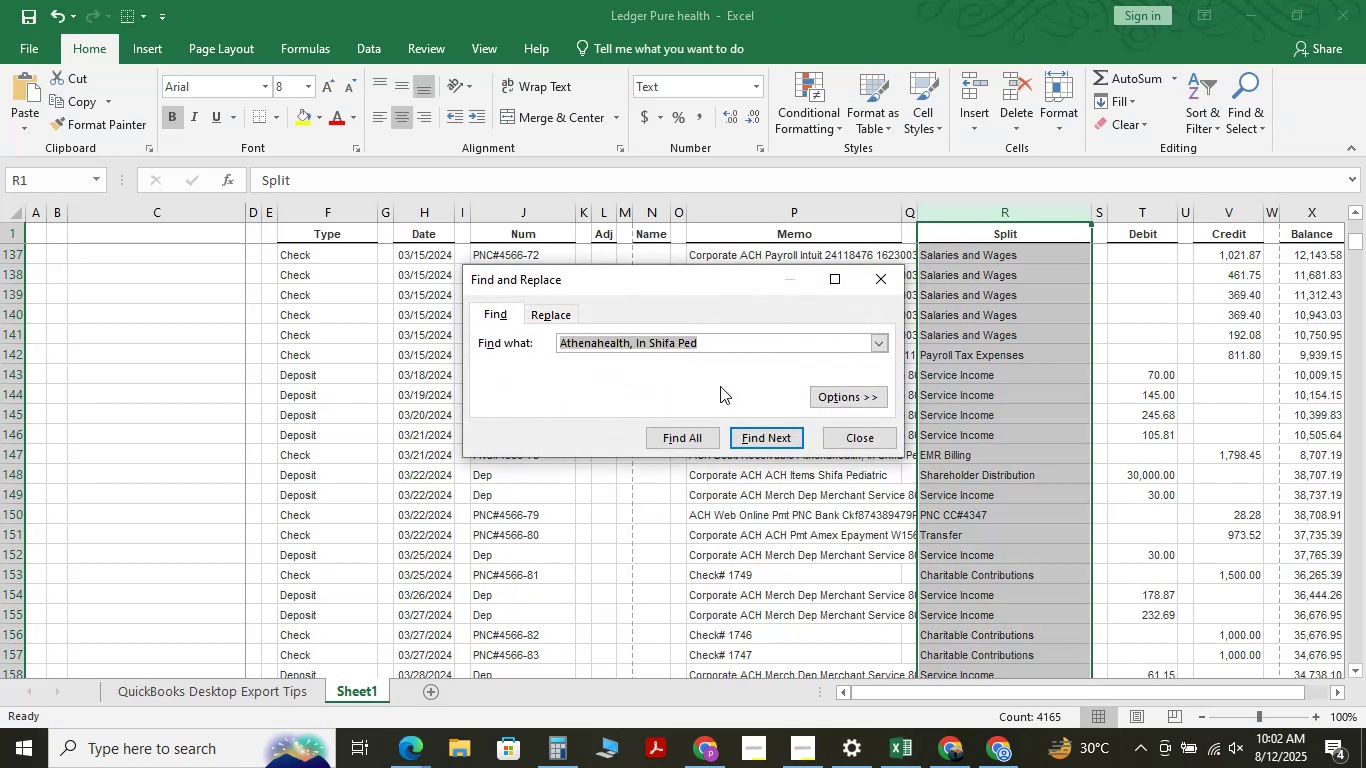 
key(Space)
 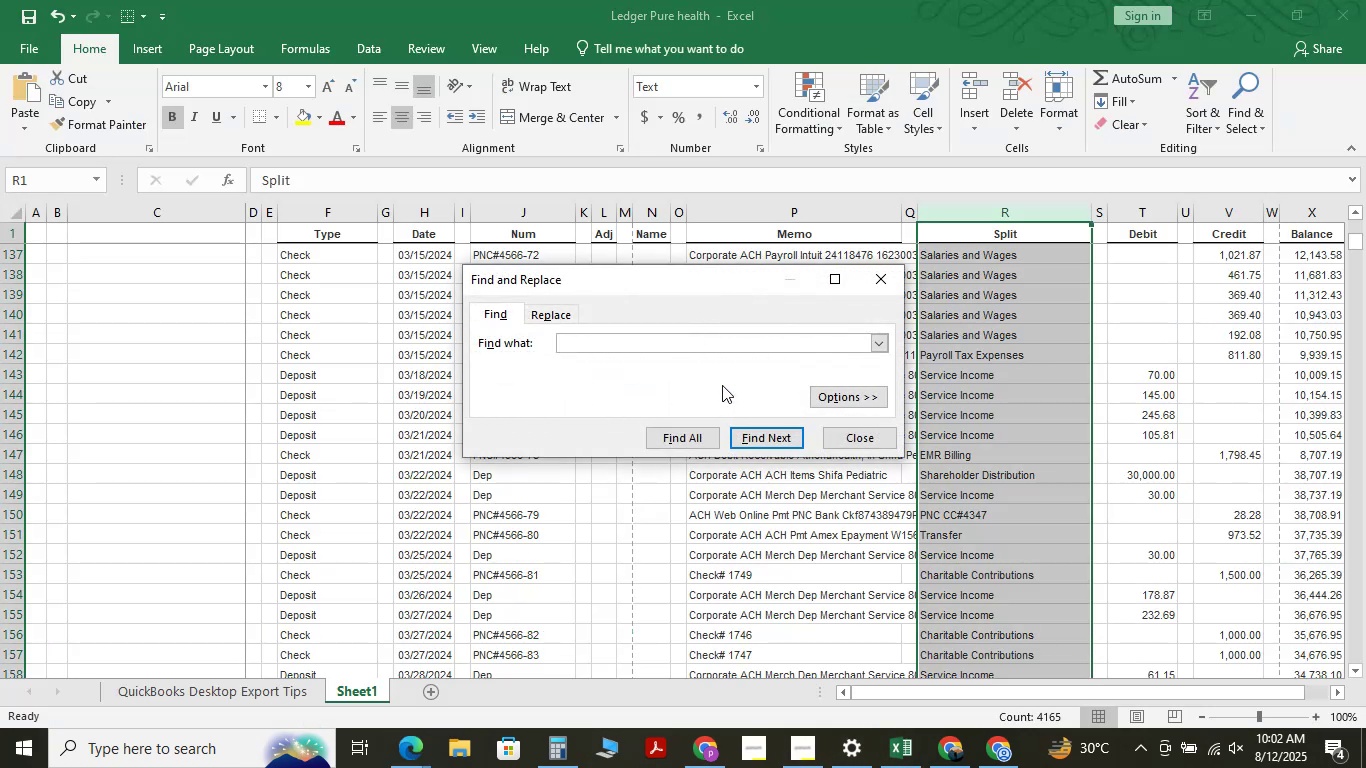 
key(Backspace)
 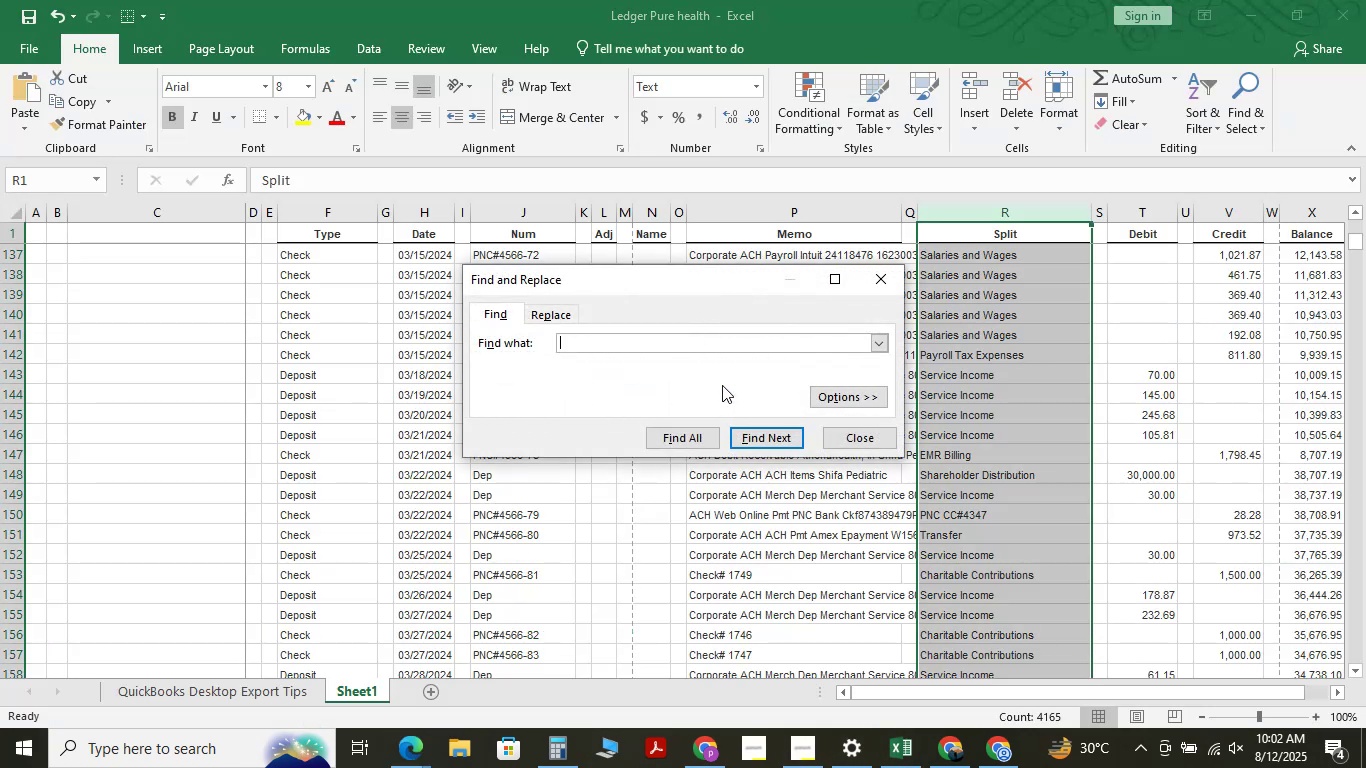 
key(Control+V)
 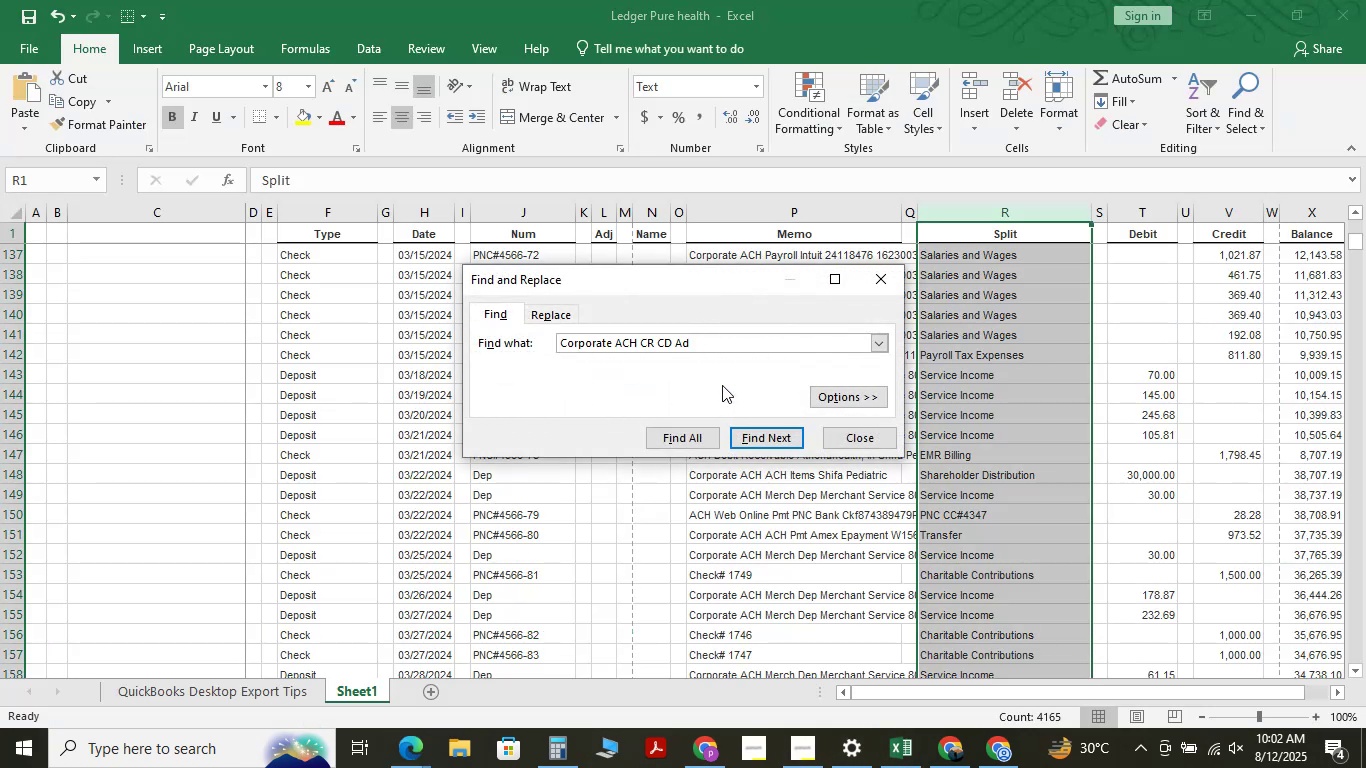 
key(NumpadEnter)
 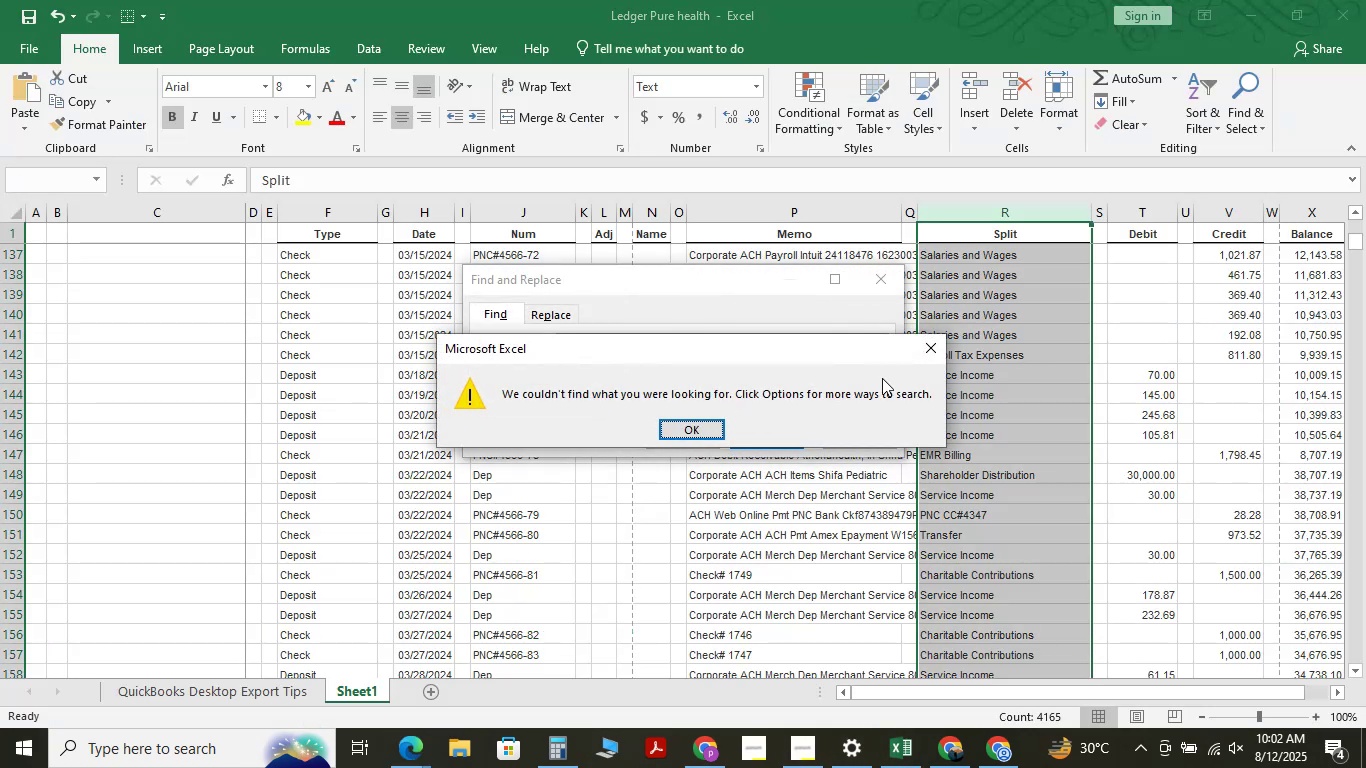 
left_click([925, 348])
 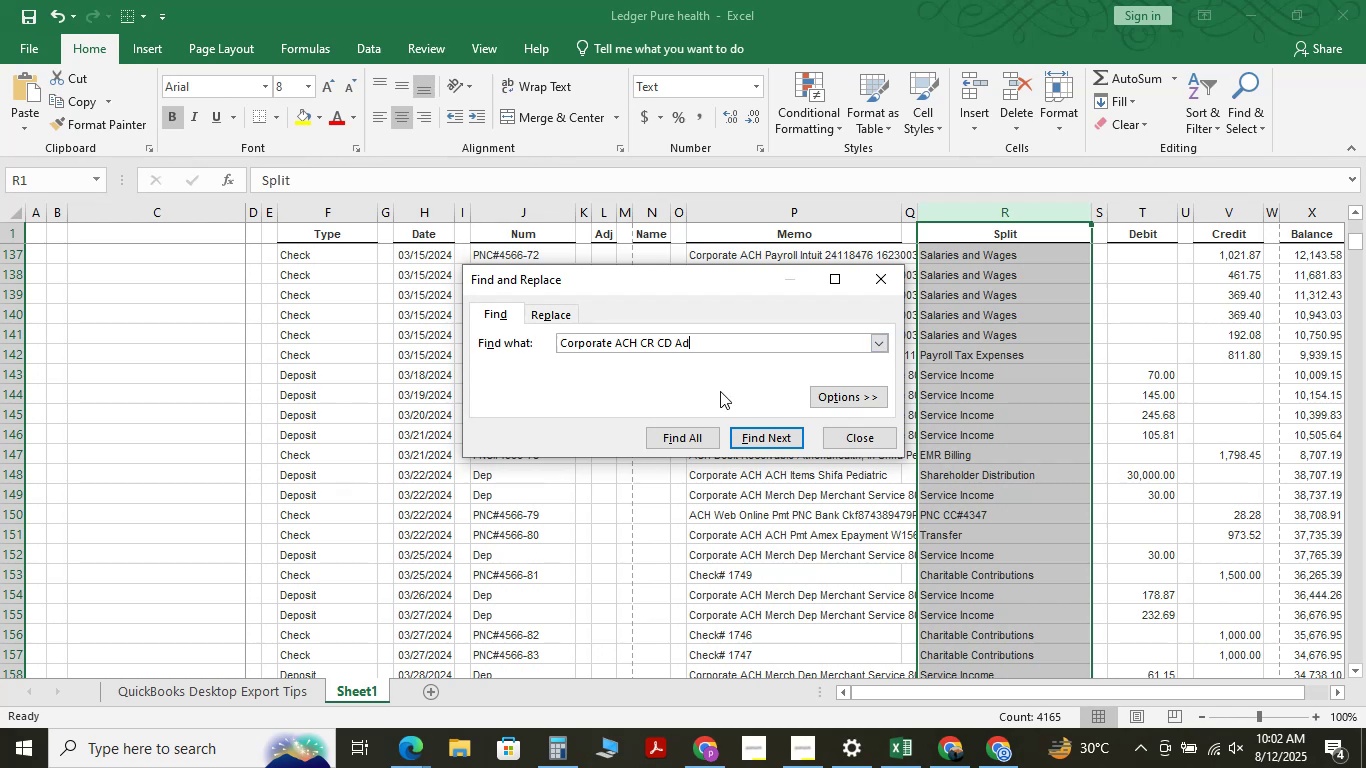 
key(NumpadEnter)
 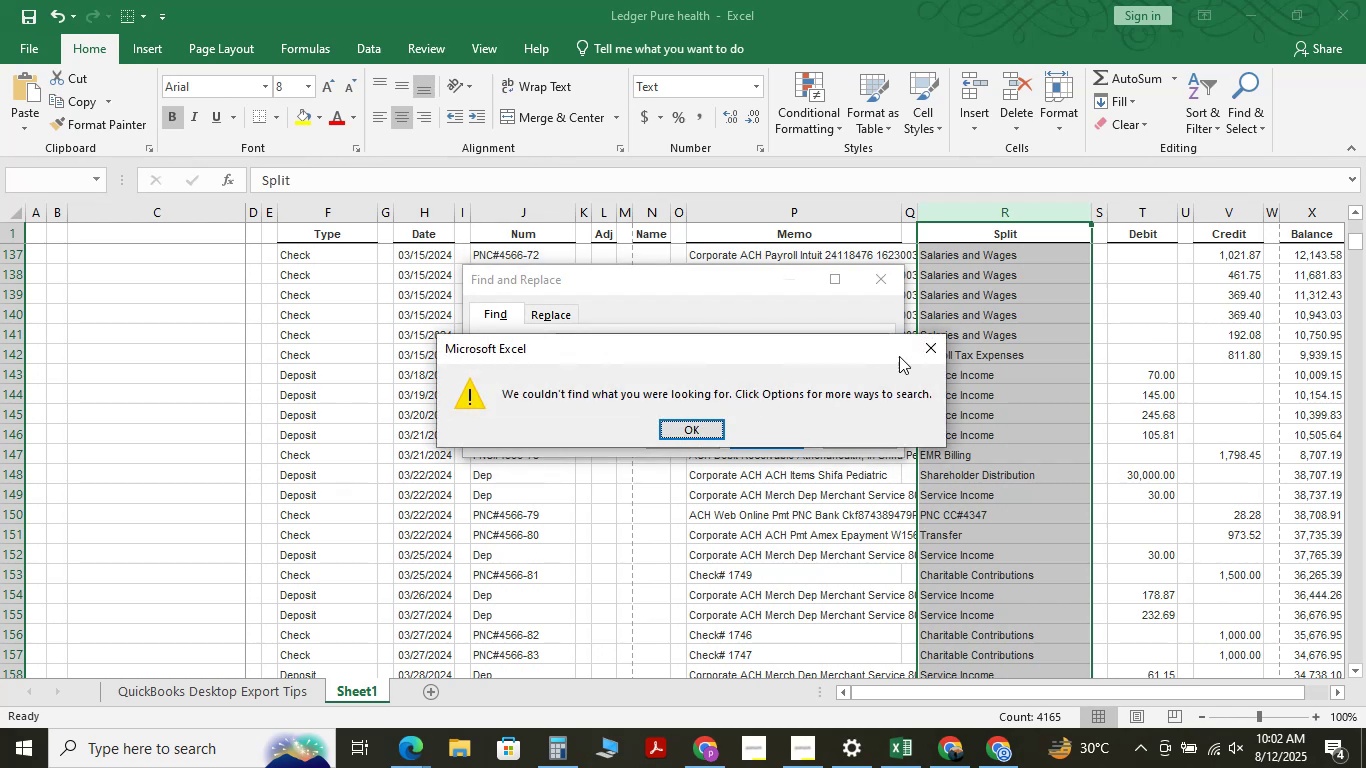 
left_click([925, 344])
 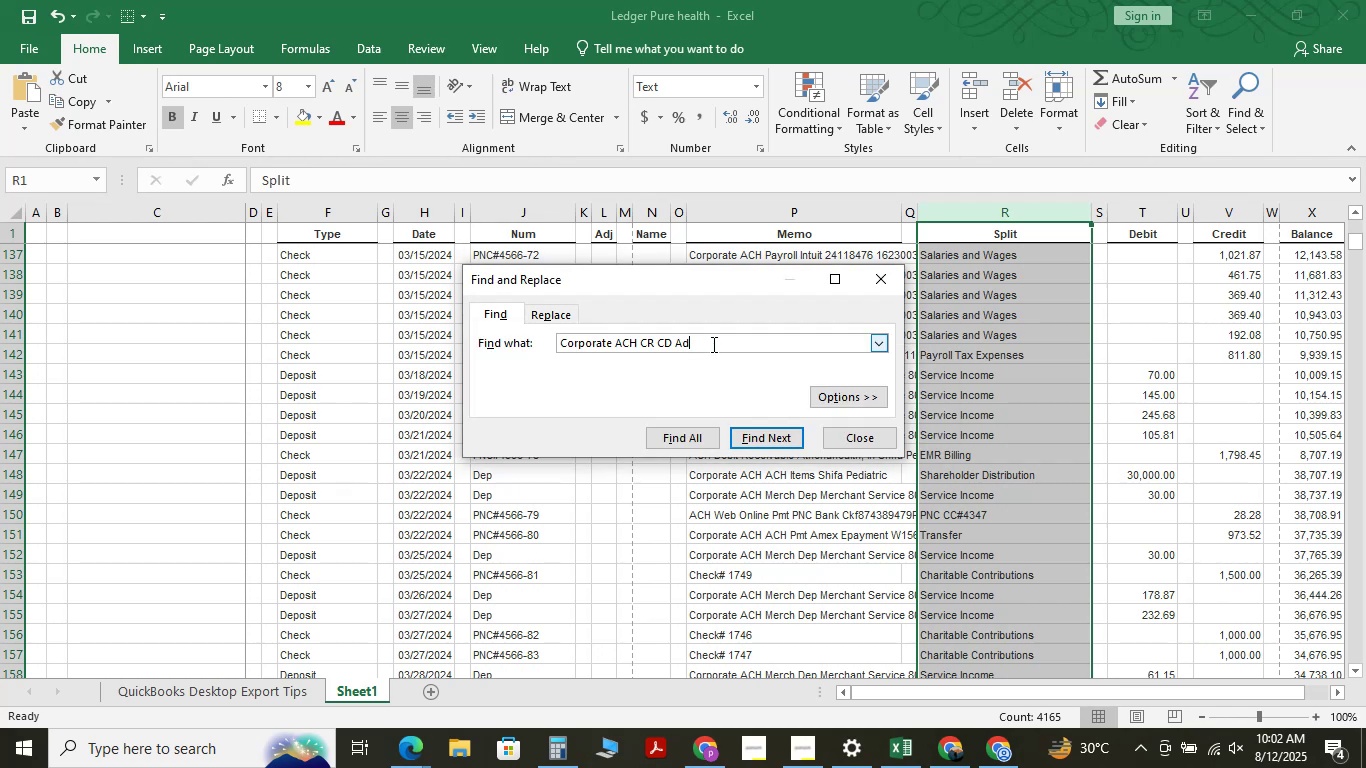 
key(Backspace)
 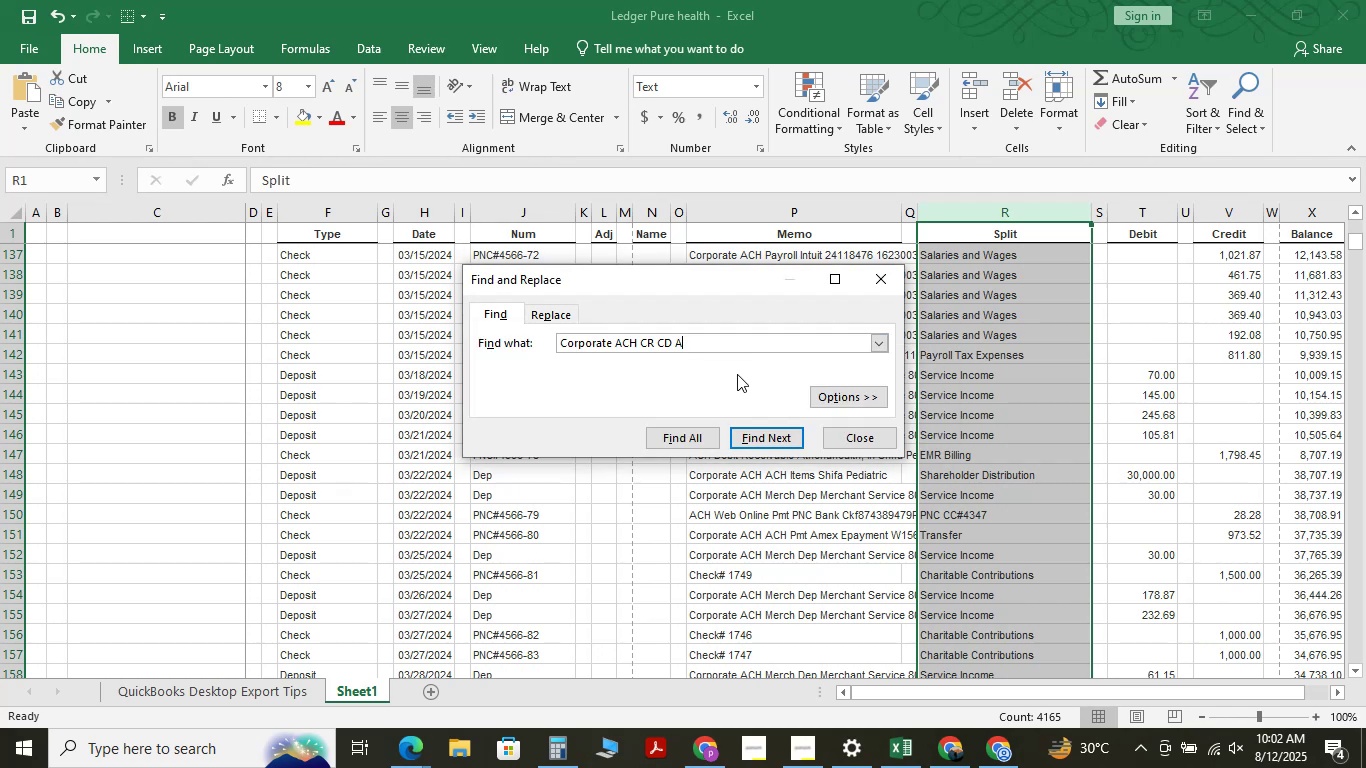 
key(Backspace)
 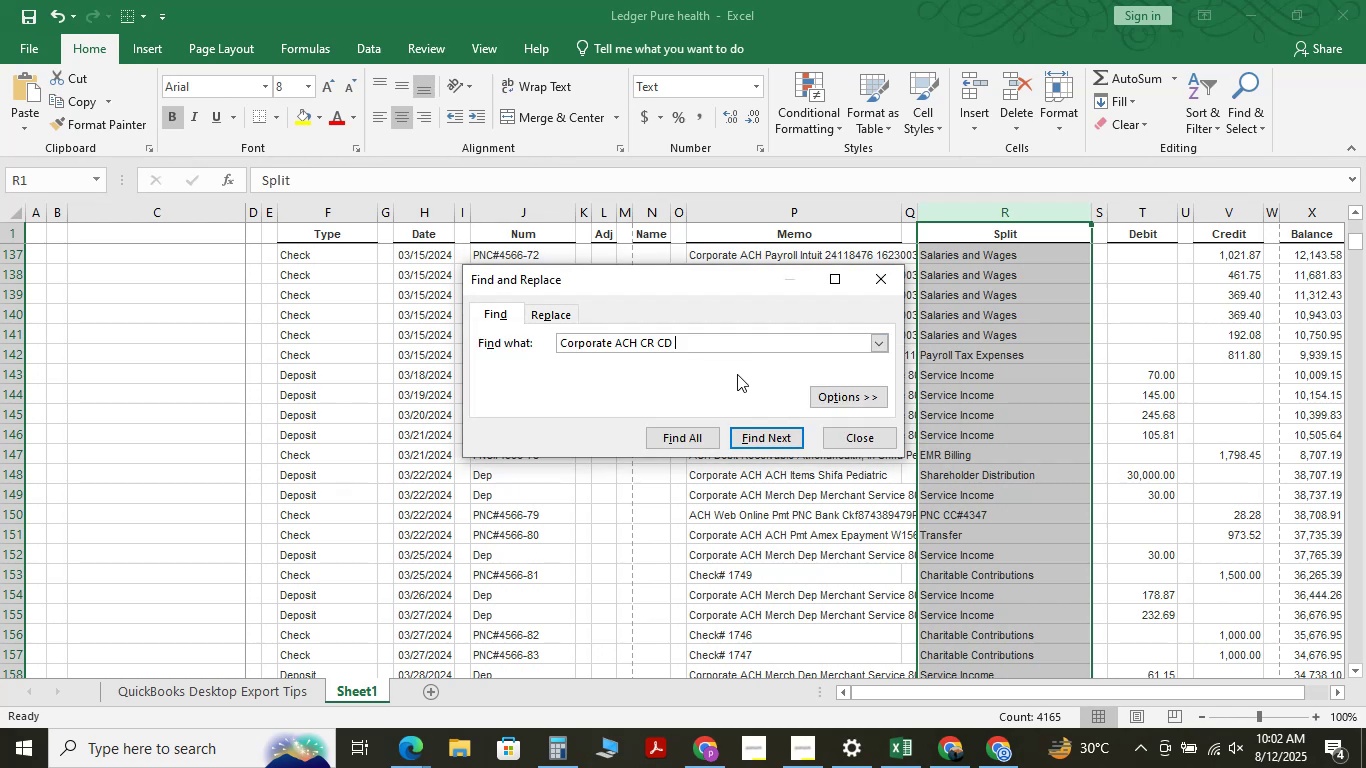 
key(Backspace)
 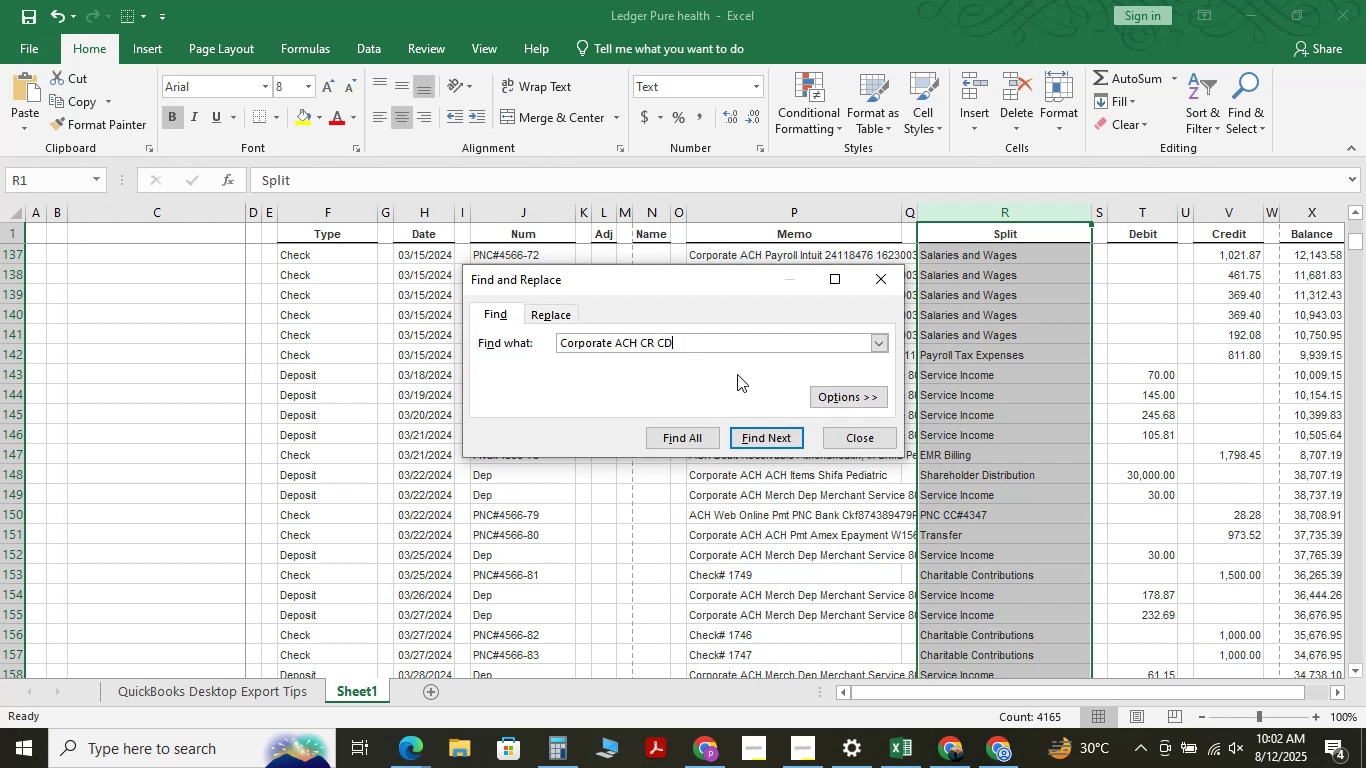 
key(Backspace)
 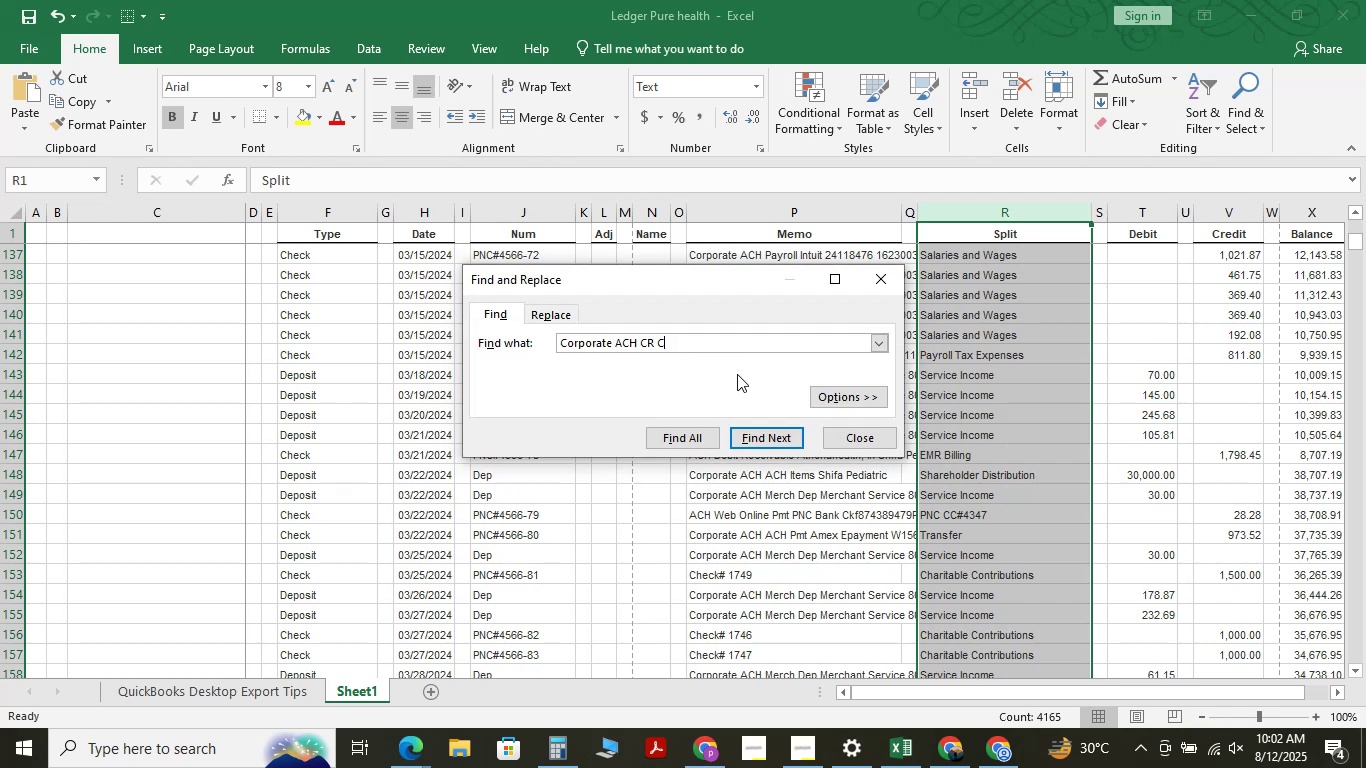 
key(Backspace)
 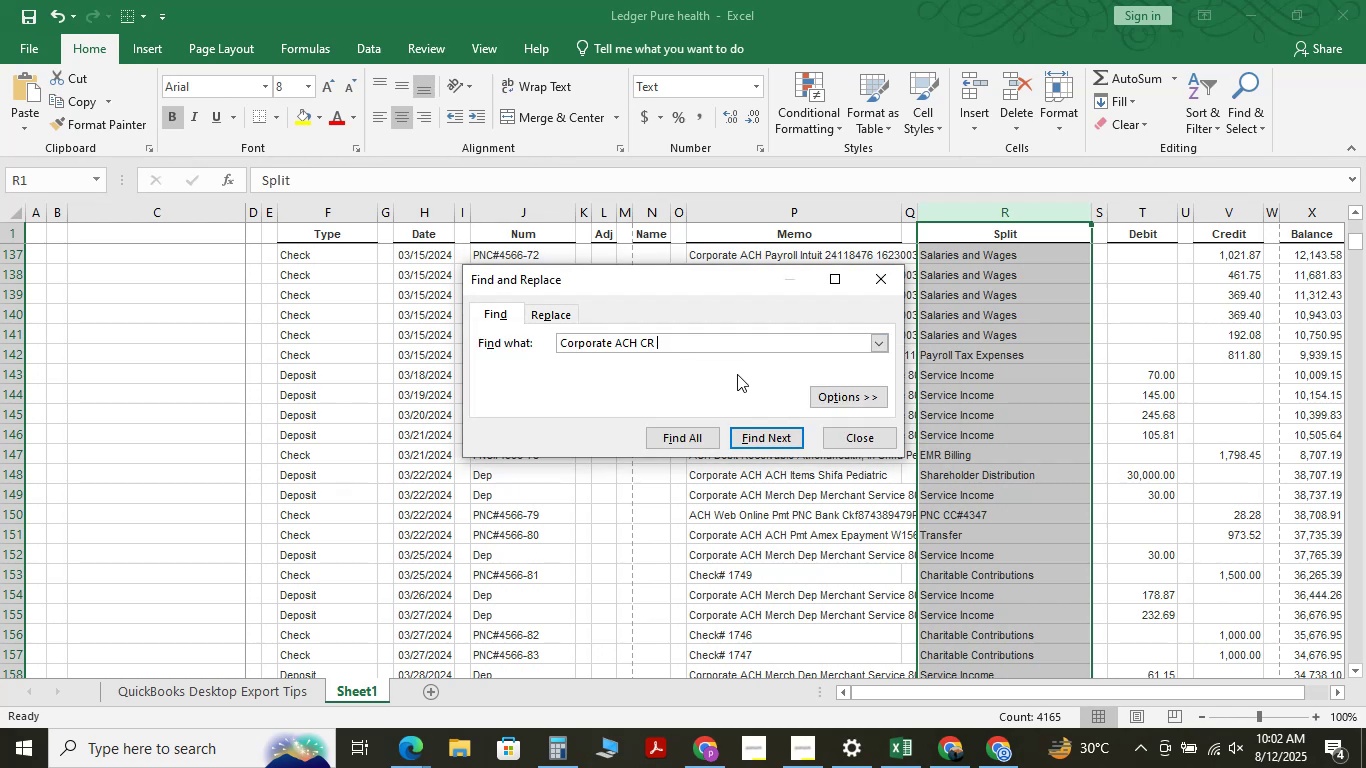 
key(Backspace)
 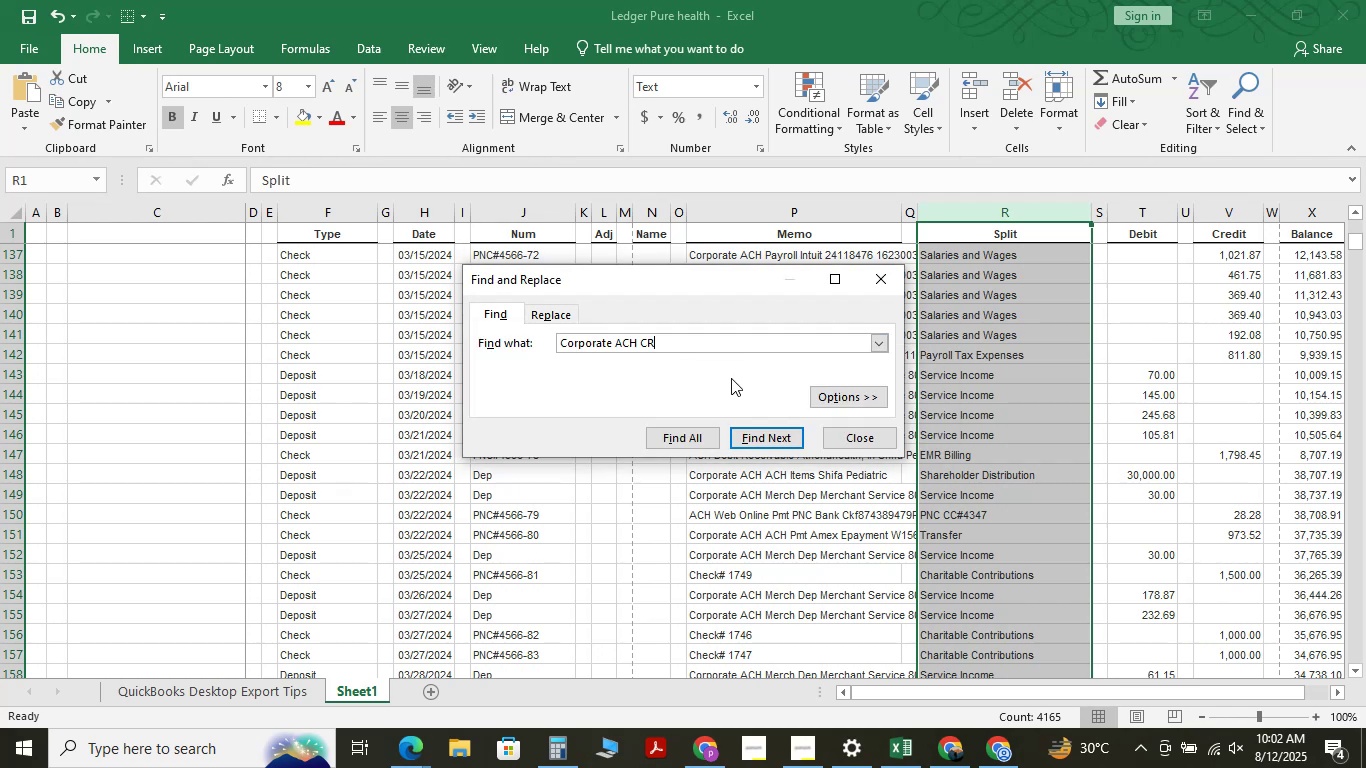 
key(NumpadEnter)
 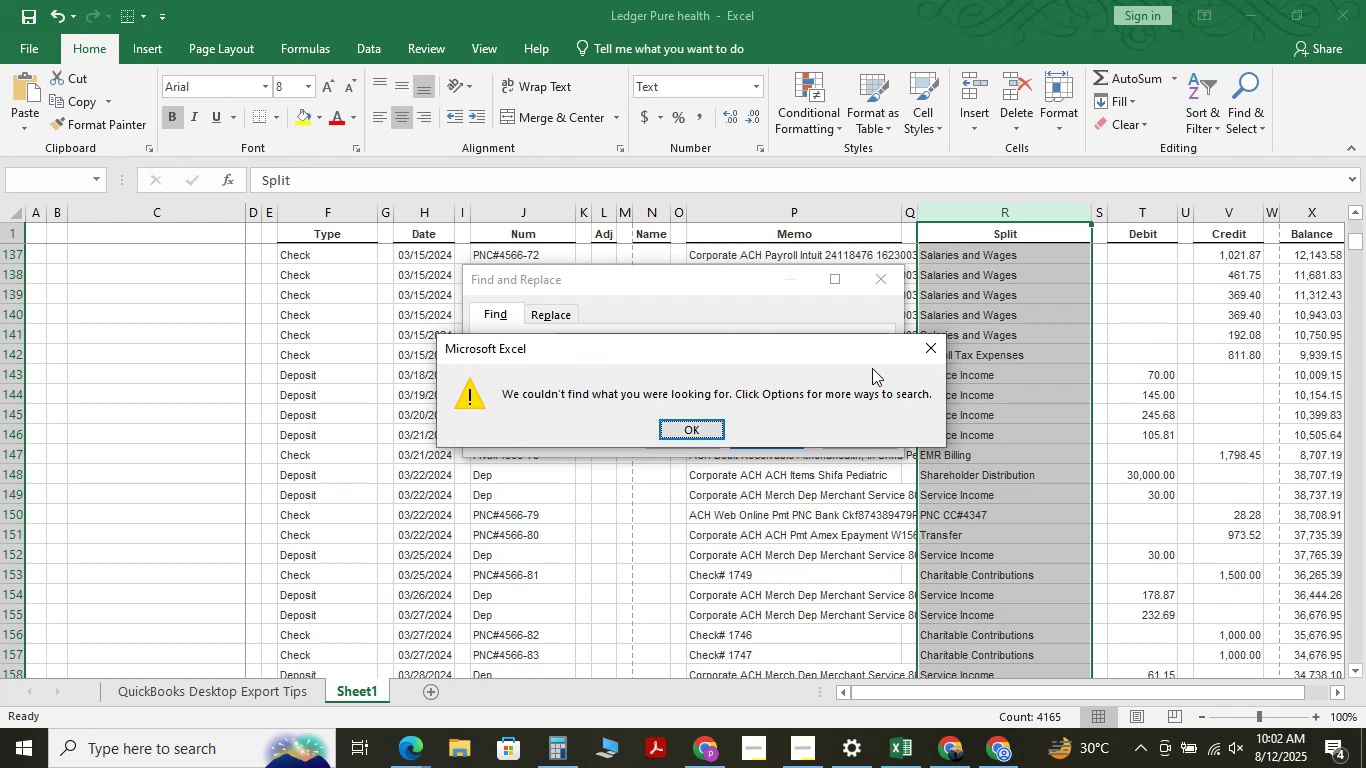 
left_click([922, 345])
 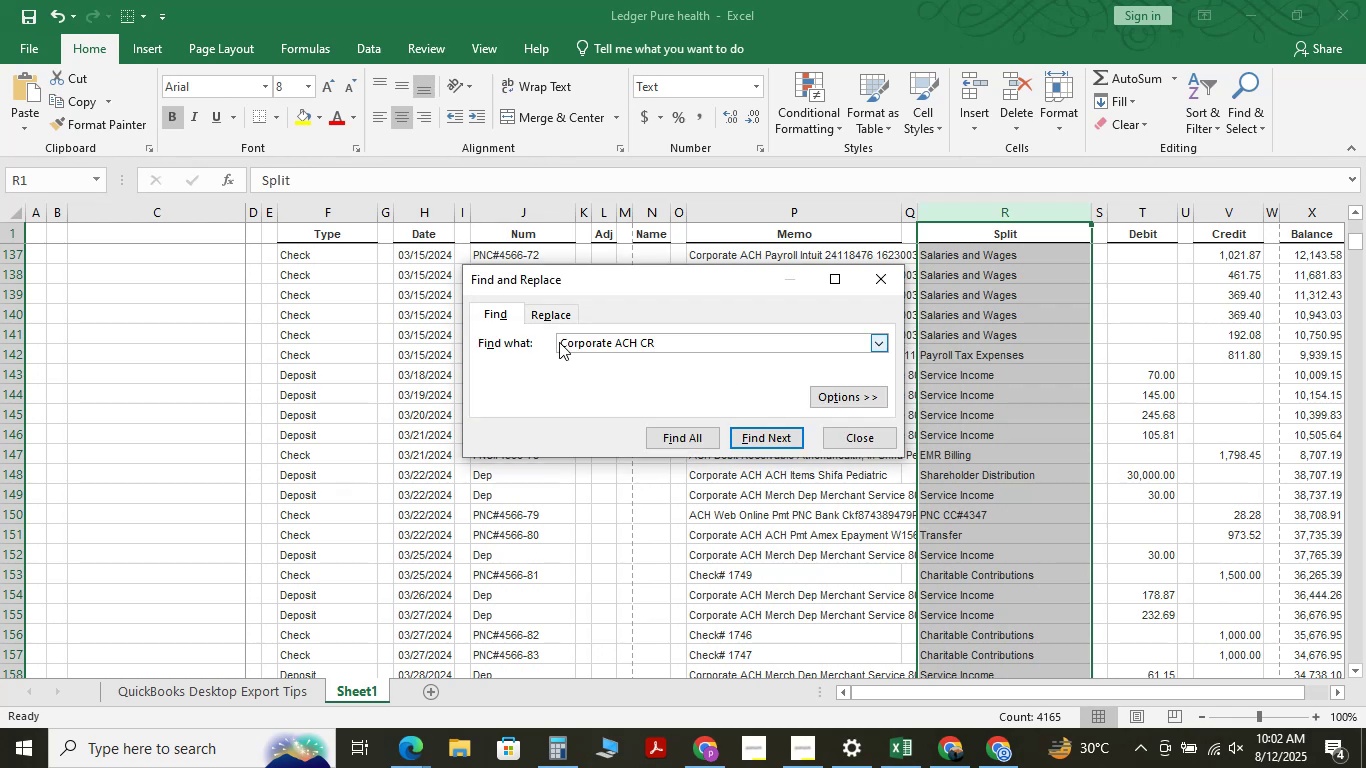 
left_click([559, 336])
 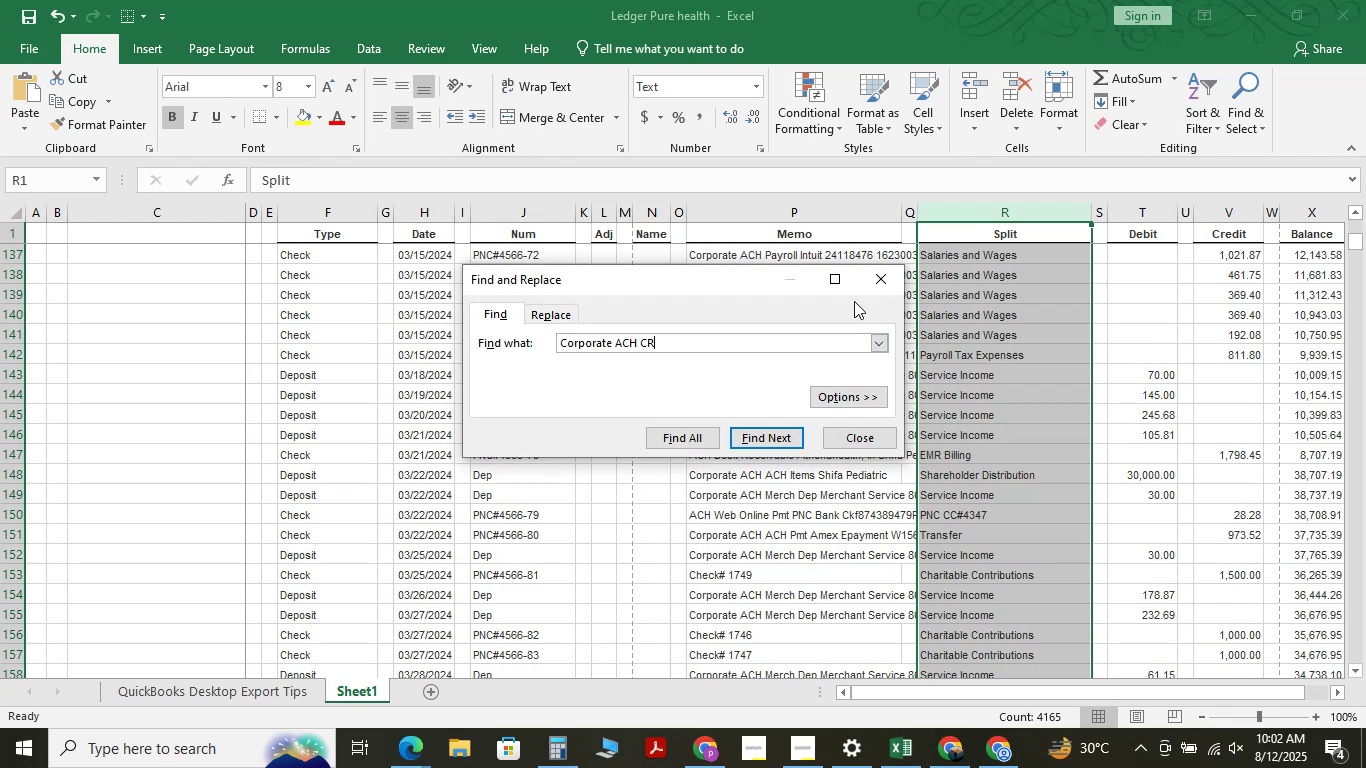 
left_click([876, 275])
 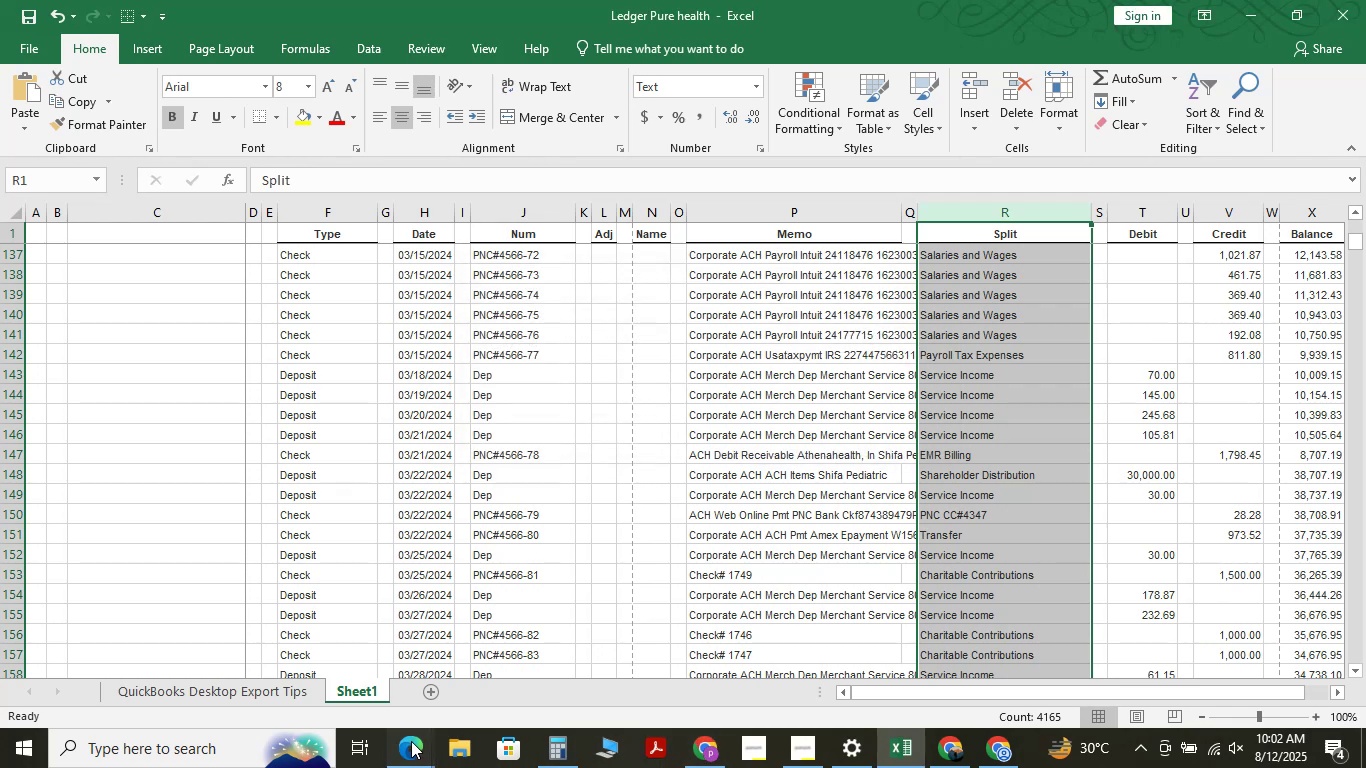 
left_click([338, 655])
 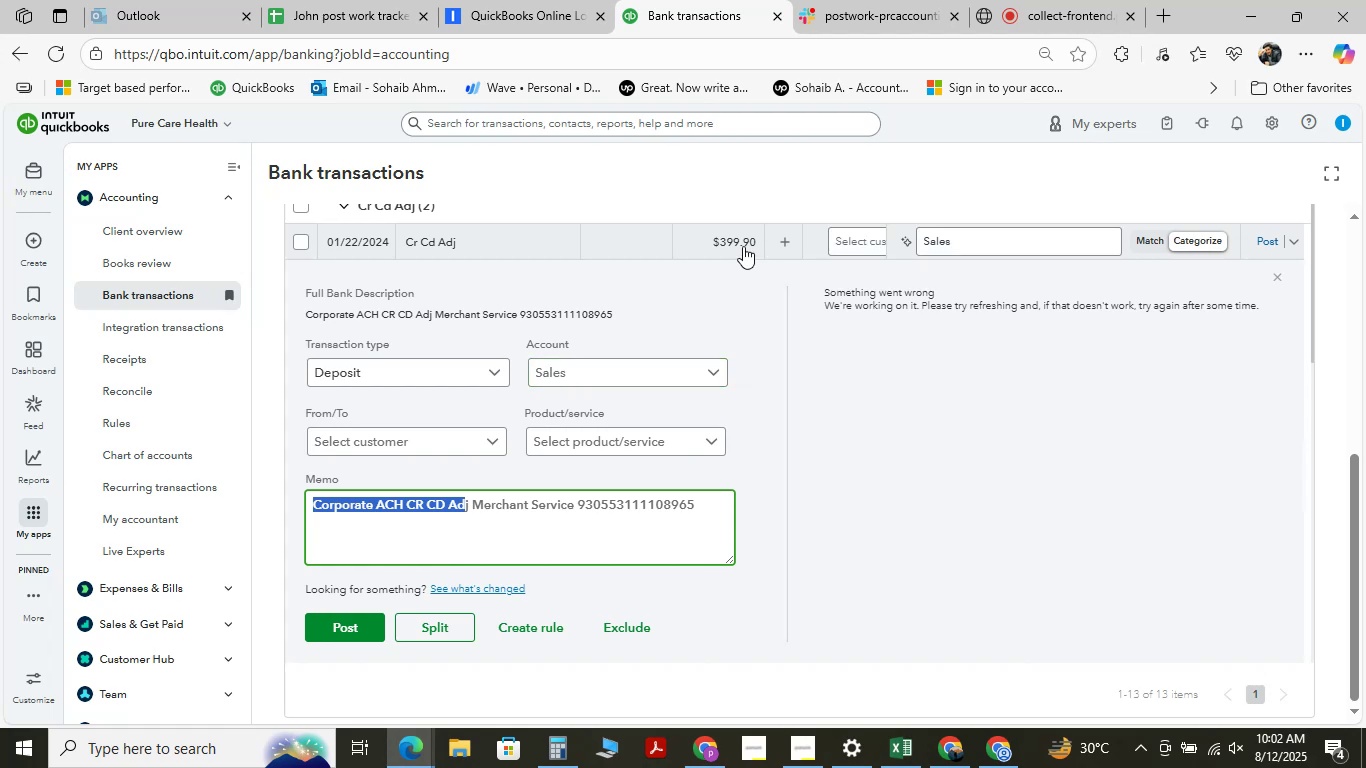 
wait(10.82)
 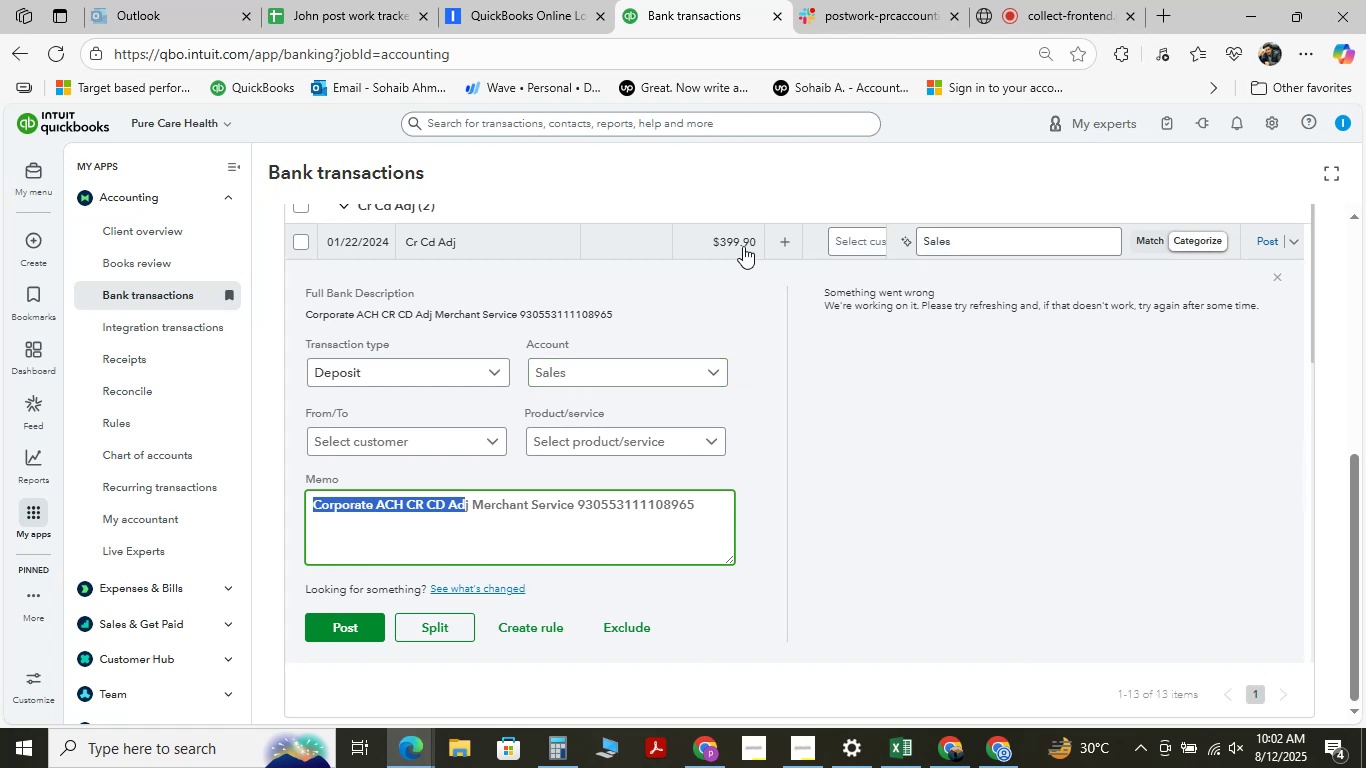 
left_click([1027, 0])
 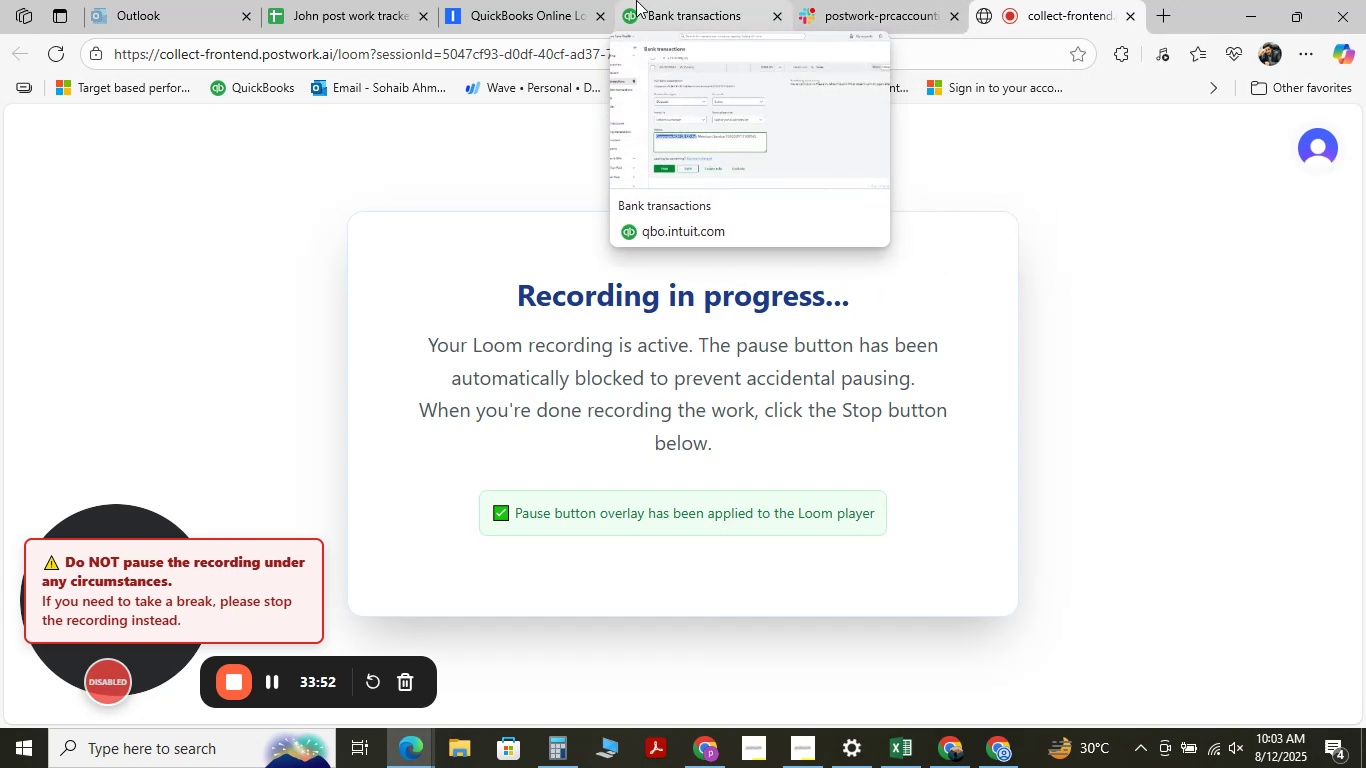 
wait(7.2)
 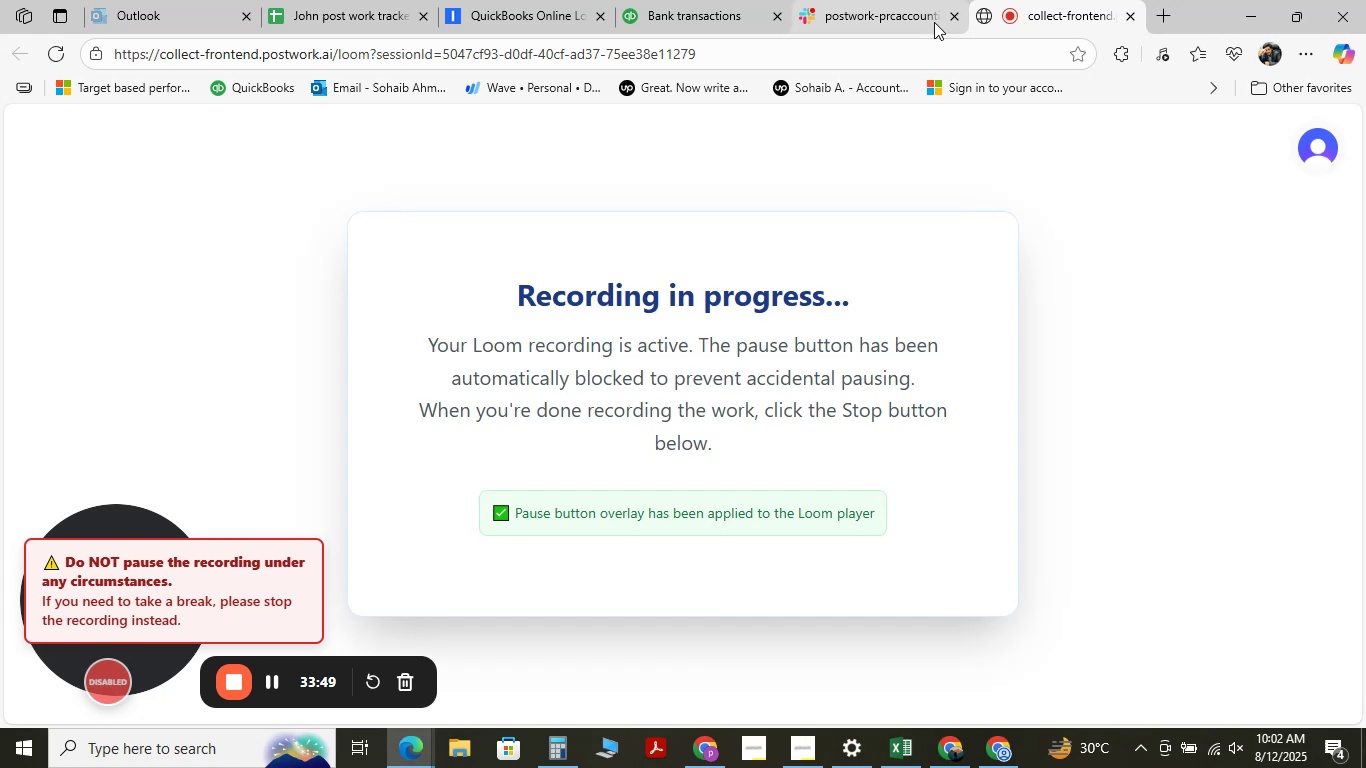 
left_click([675, 11])
 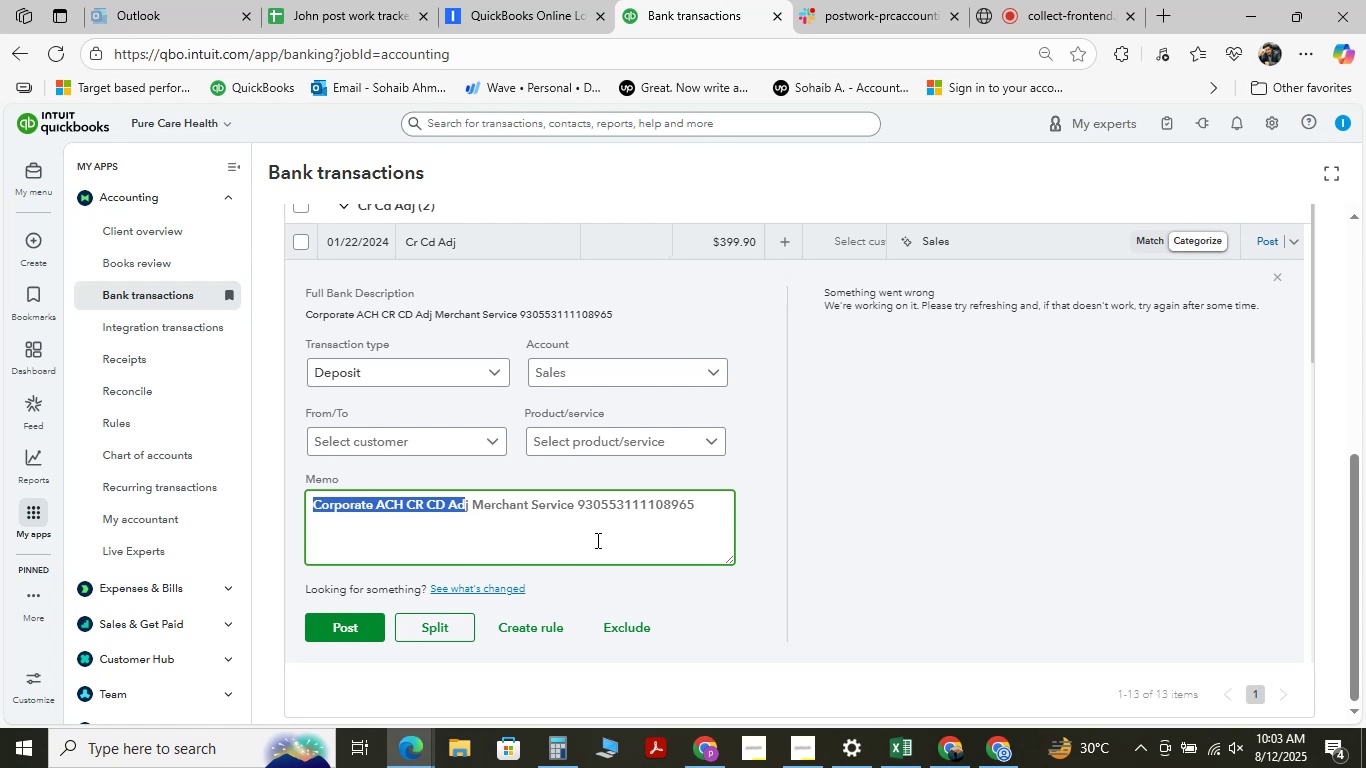 
wait(54.29)
 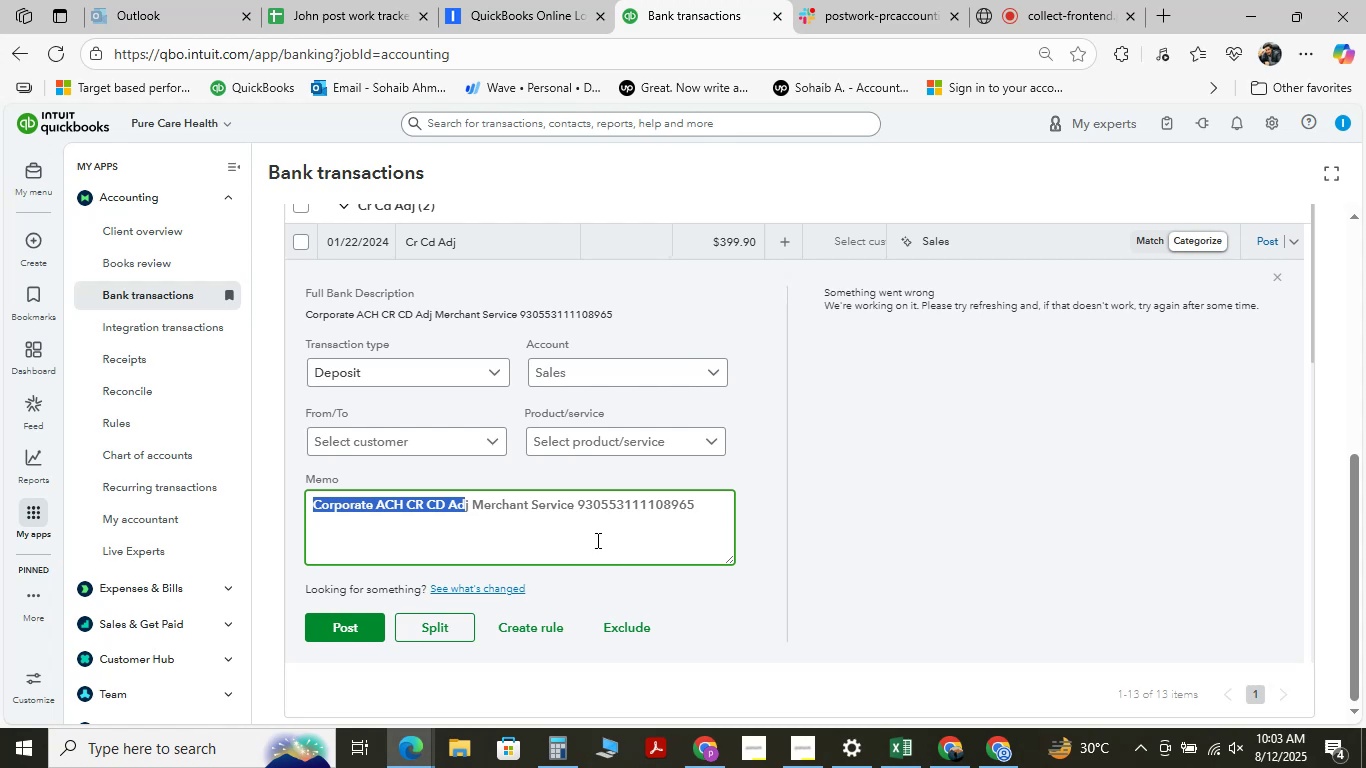 
left_click([484, 436])
 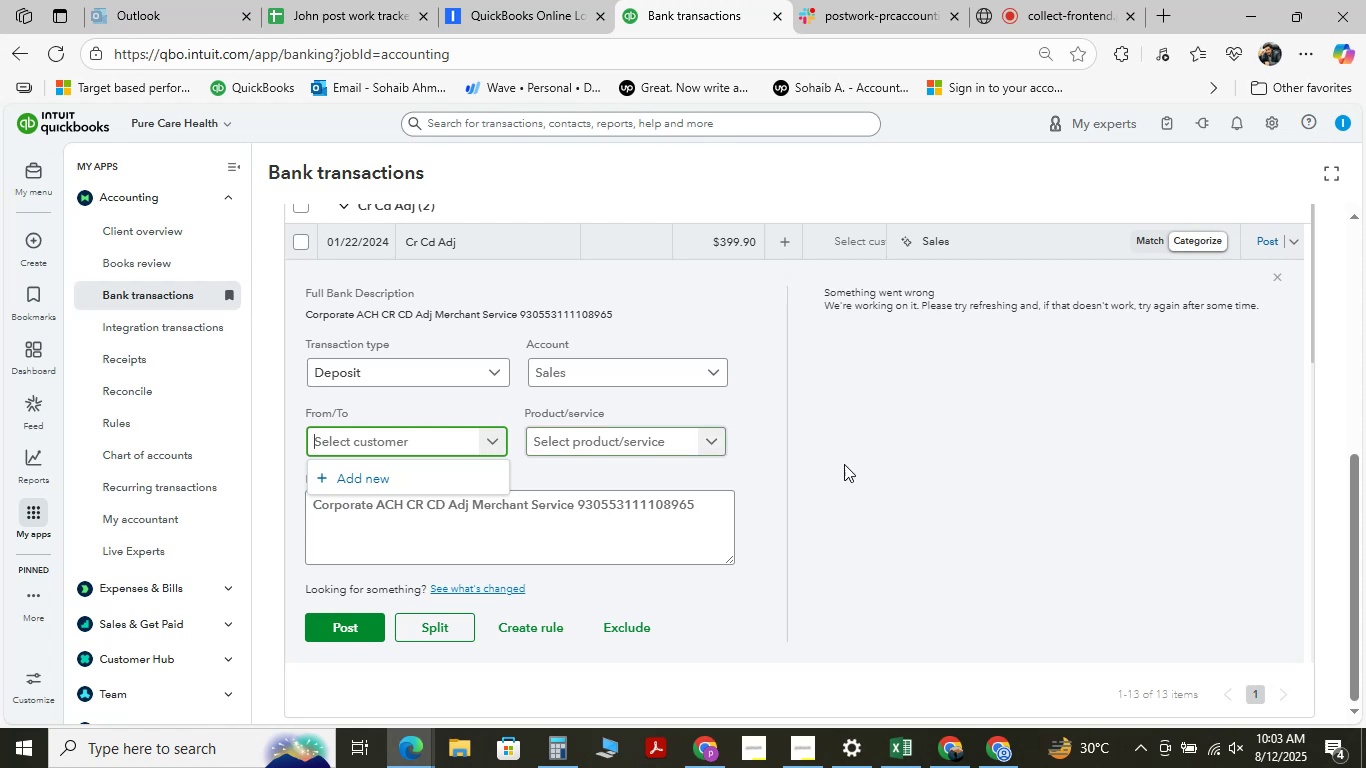 
left_click([1090, 555])
 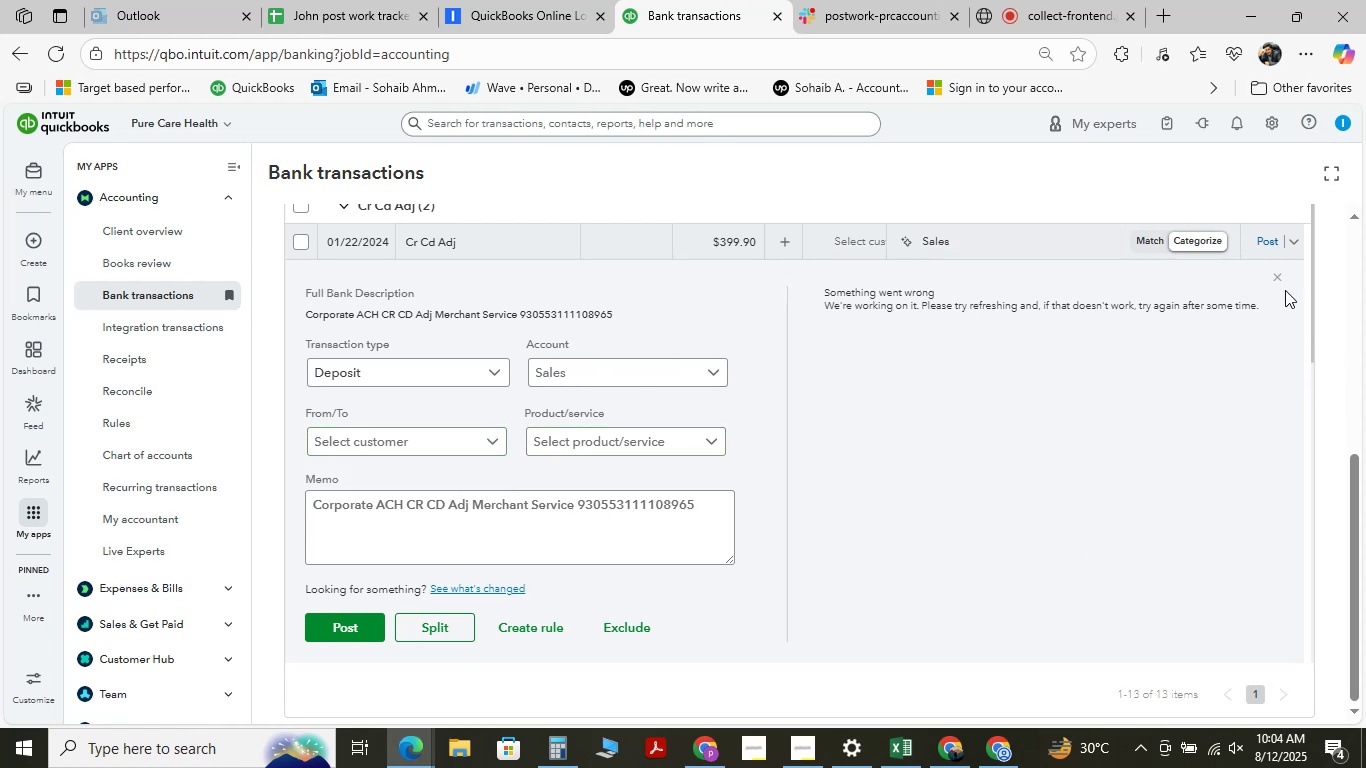 
wait(5.0)
 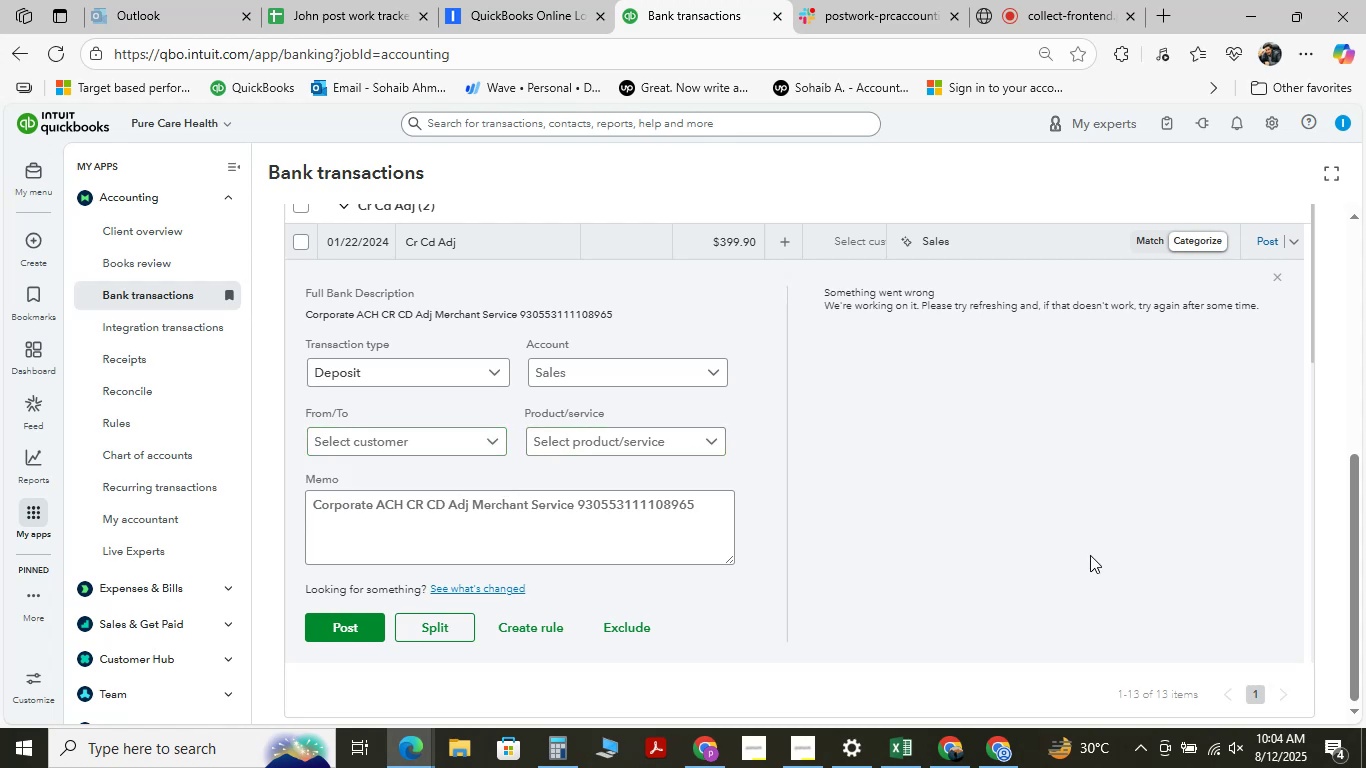 
left_click([1278, 275])
 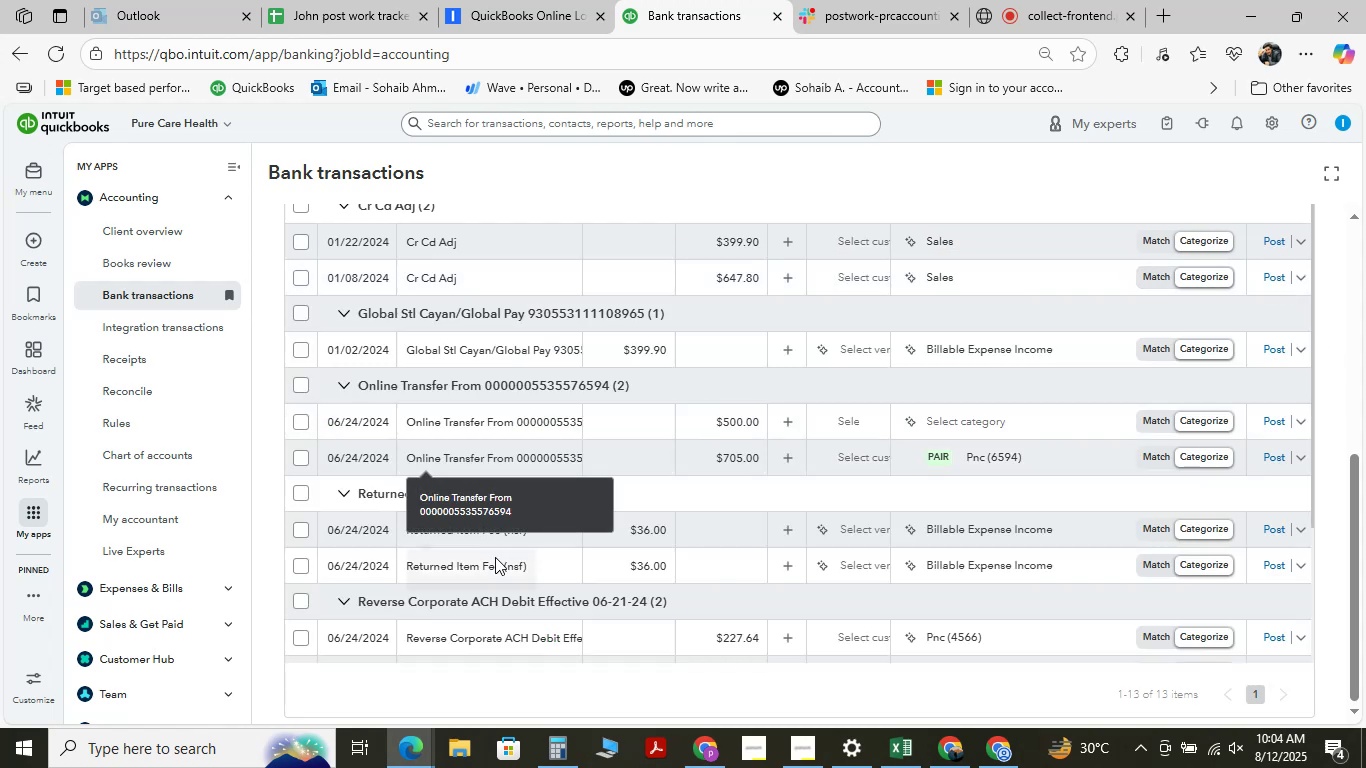 
scroll: coordinate [613, 368], scroll_direction: down, amount: 6.0
 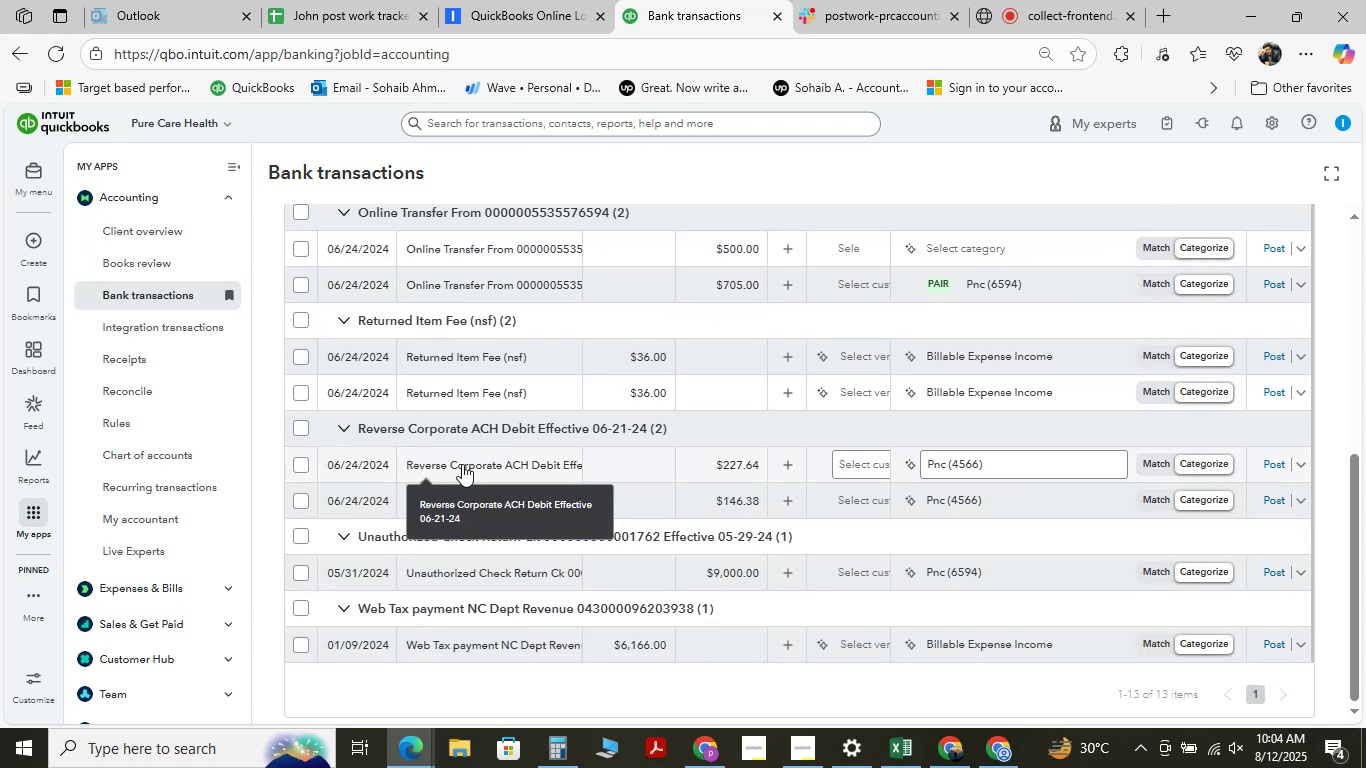 
scroll: coordinate [462, 464], scroll_direction: up, amount: 1.0
 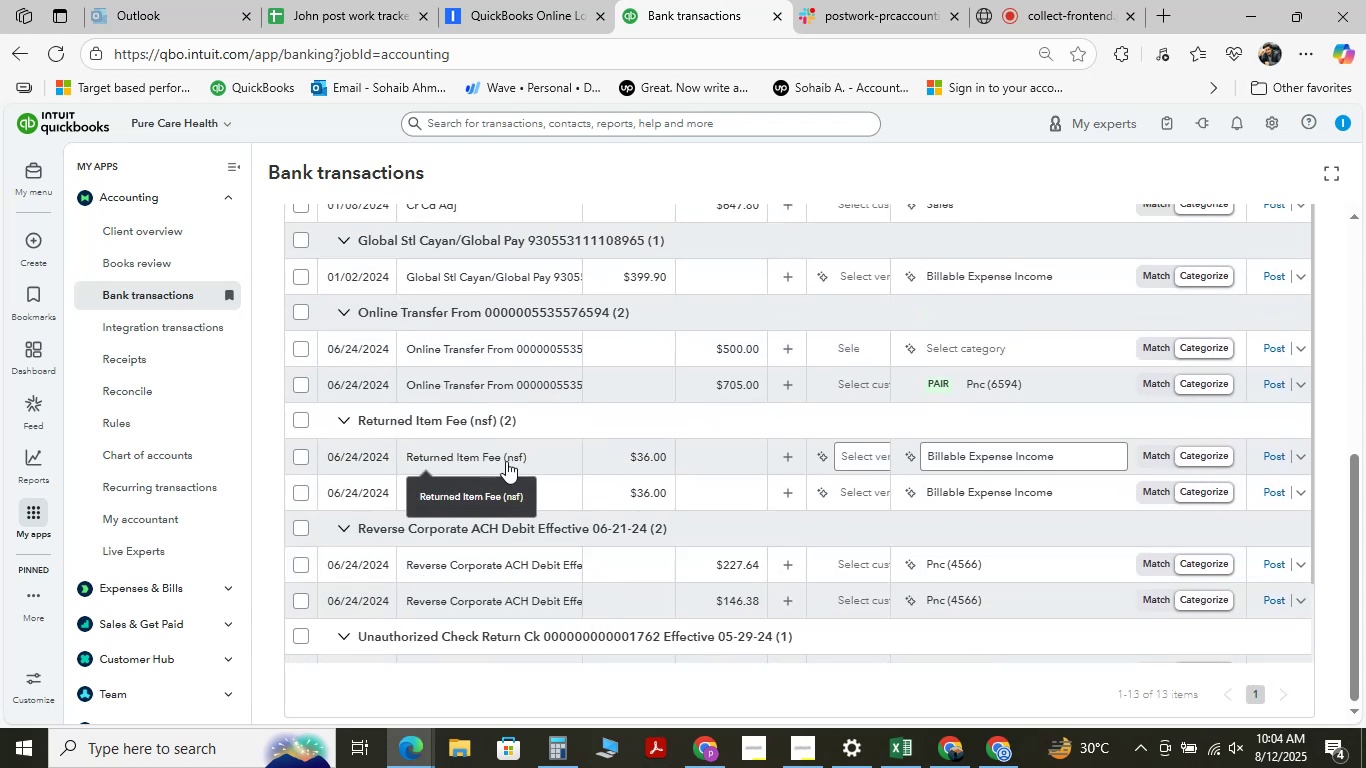 
left_click([510, 456])
 